 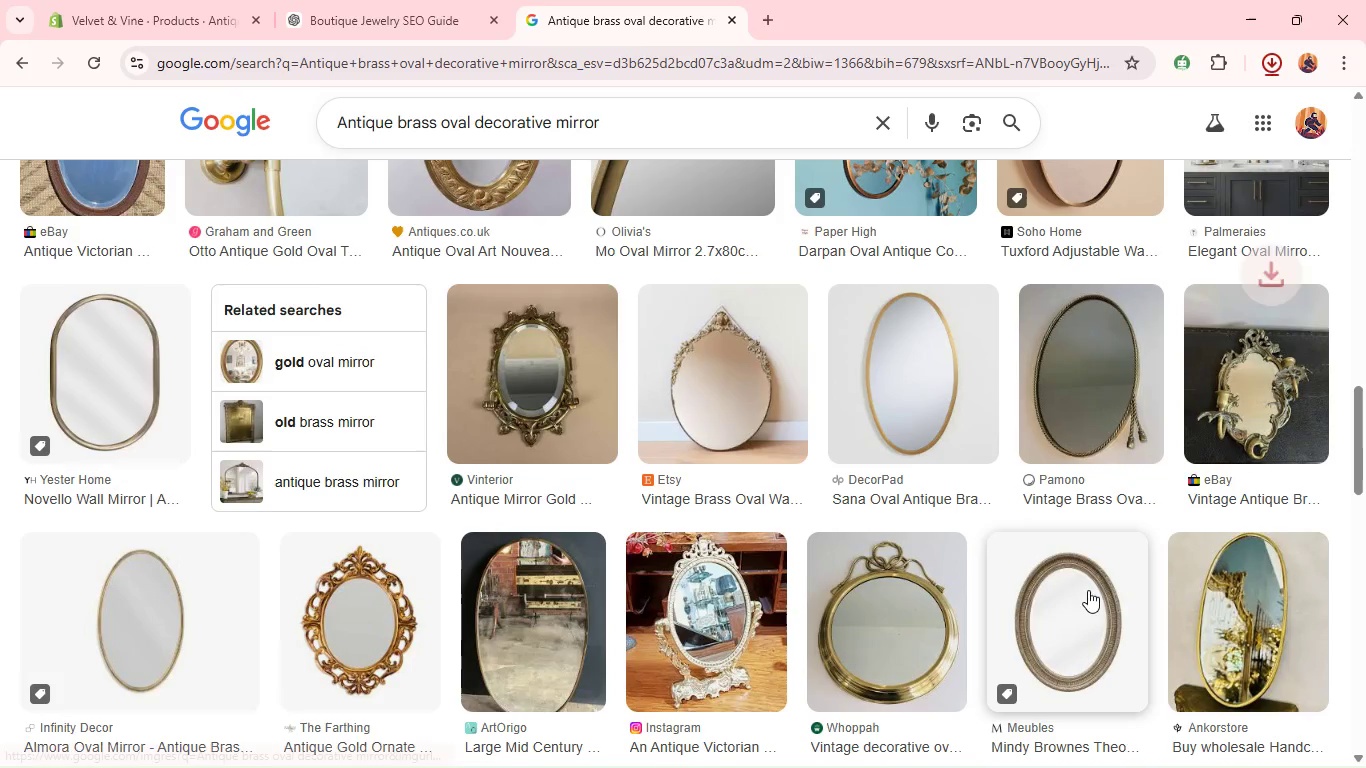 
left_click([83, 1])
 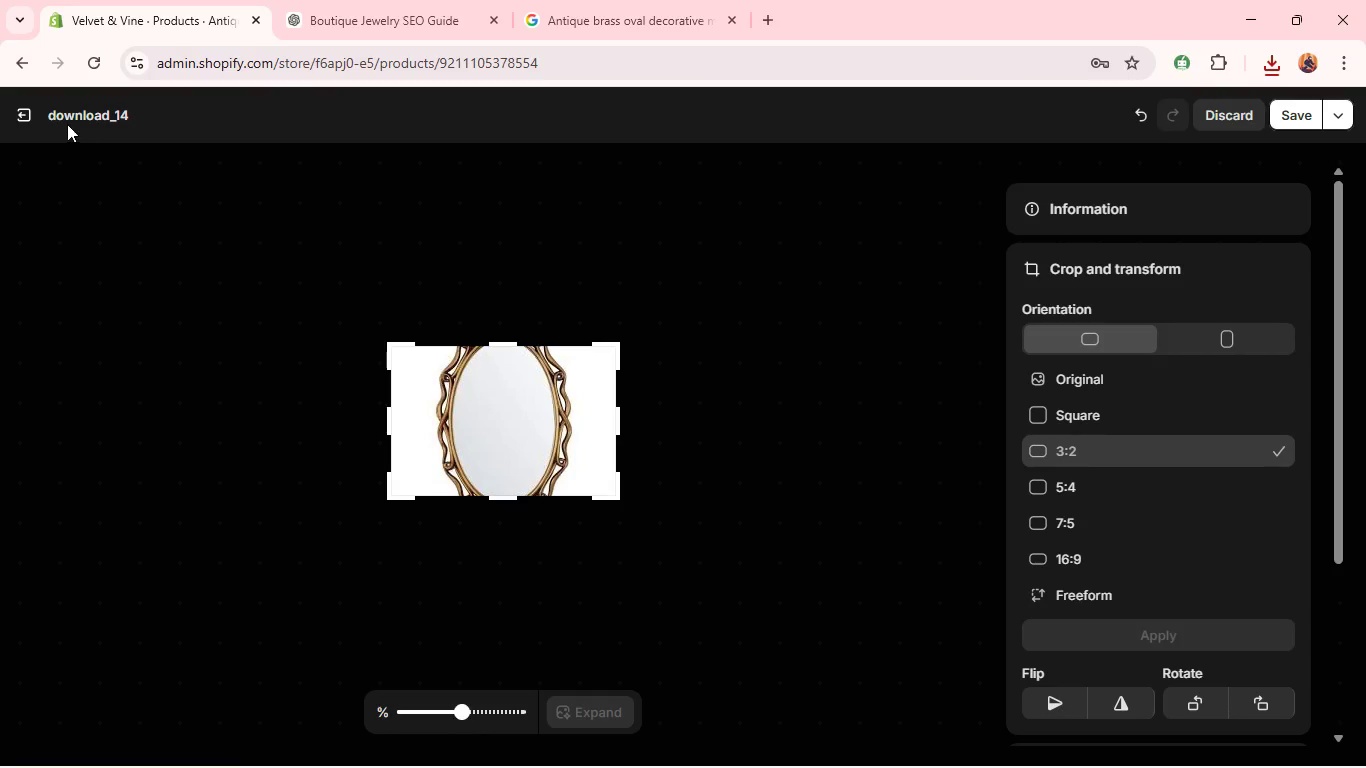 
left_click([21, 118])
 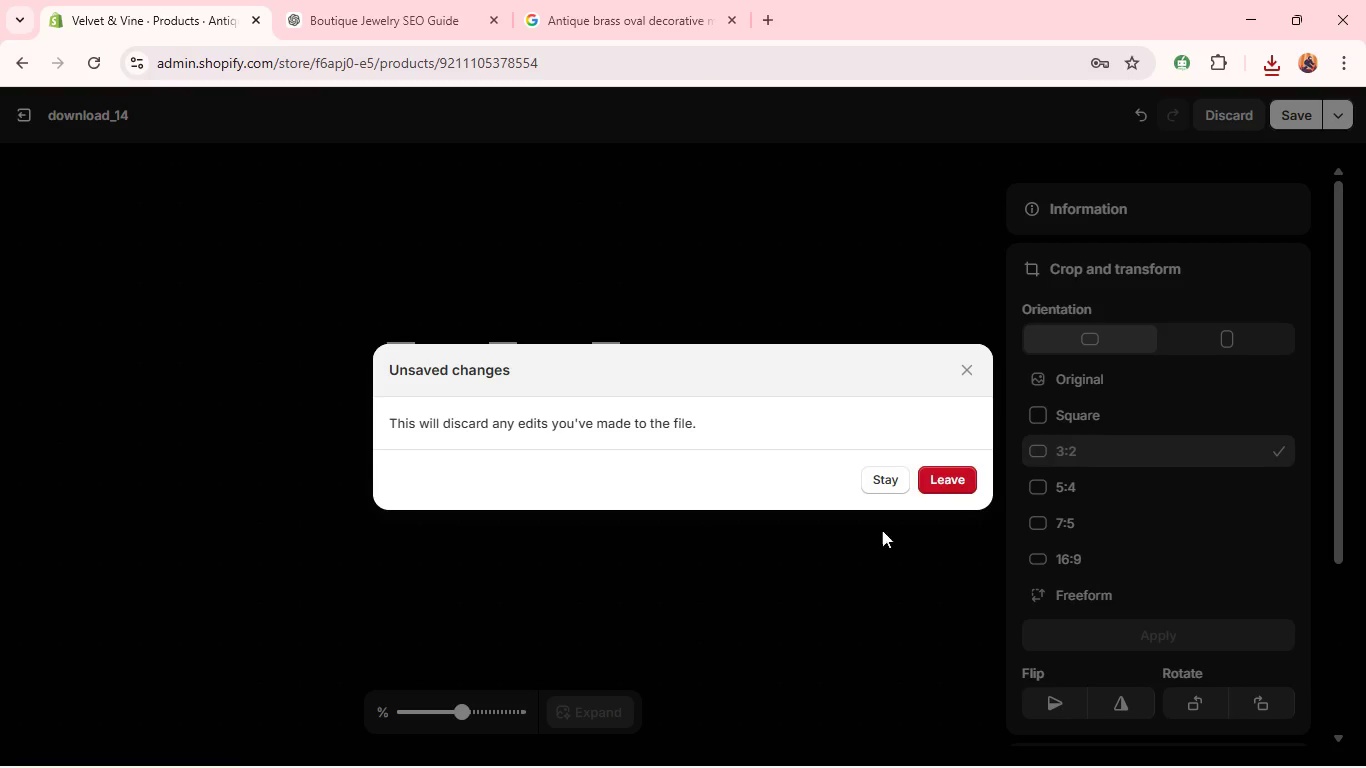 
left_click([936, 473])
 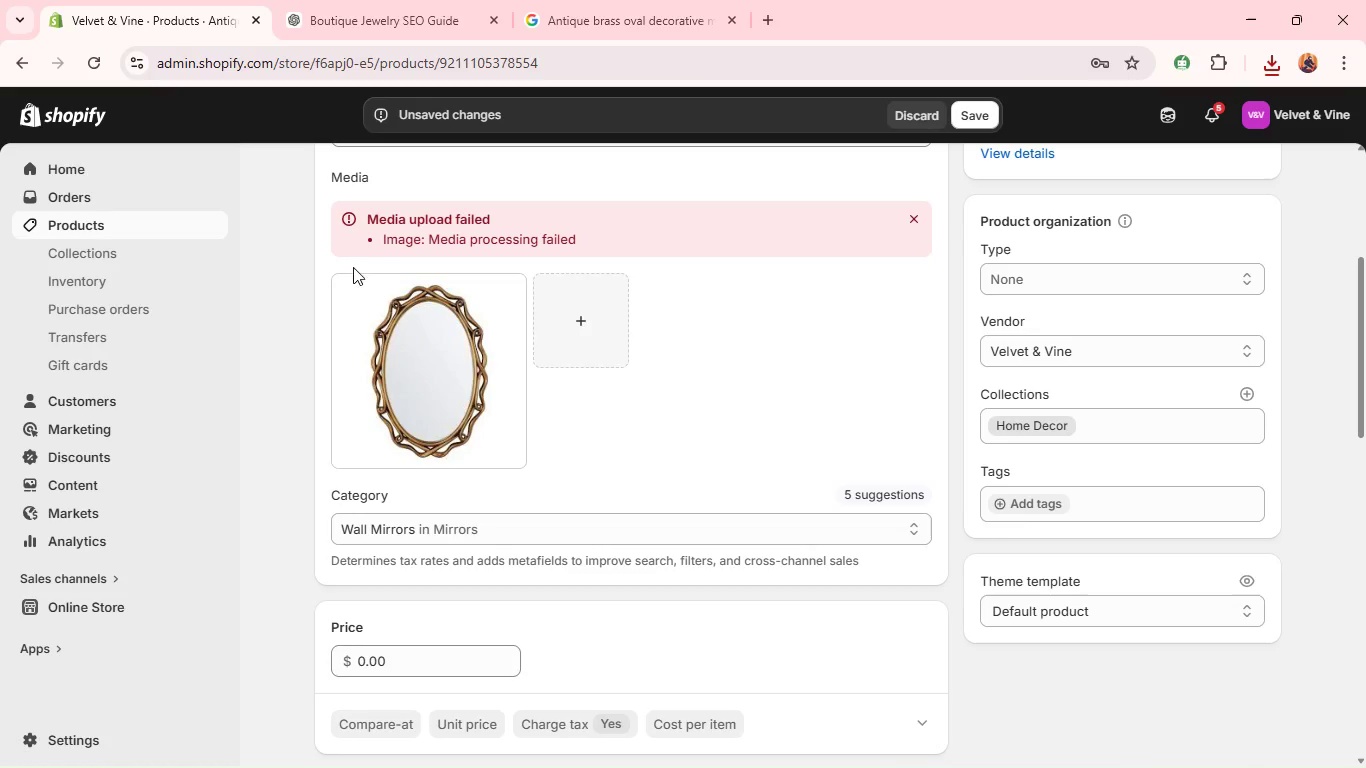 
left_click([352, 287])
 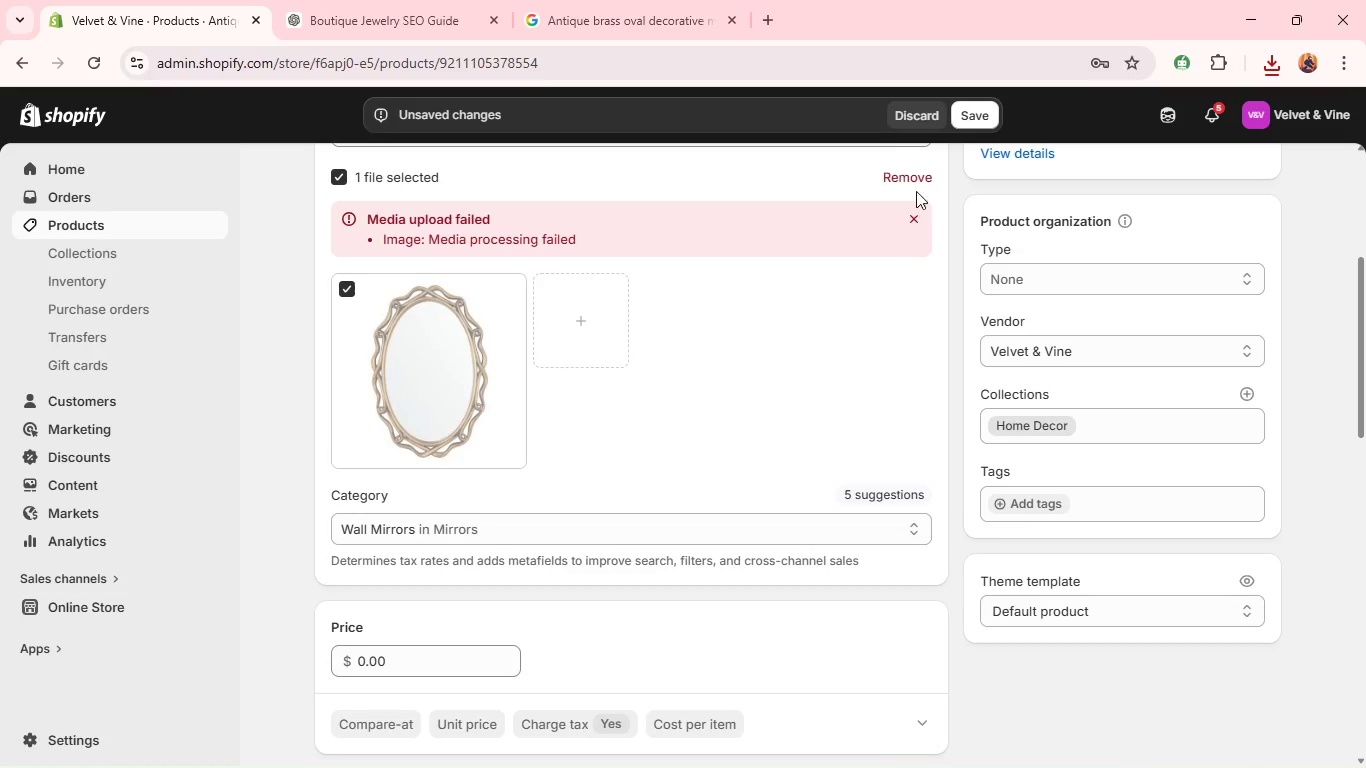 
left_click([904, 180])
 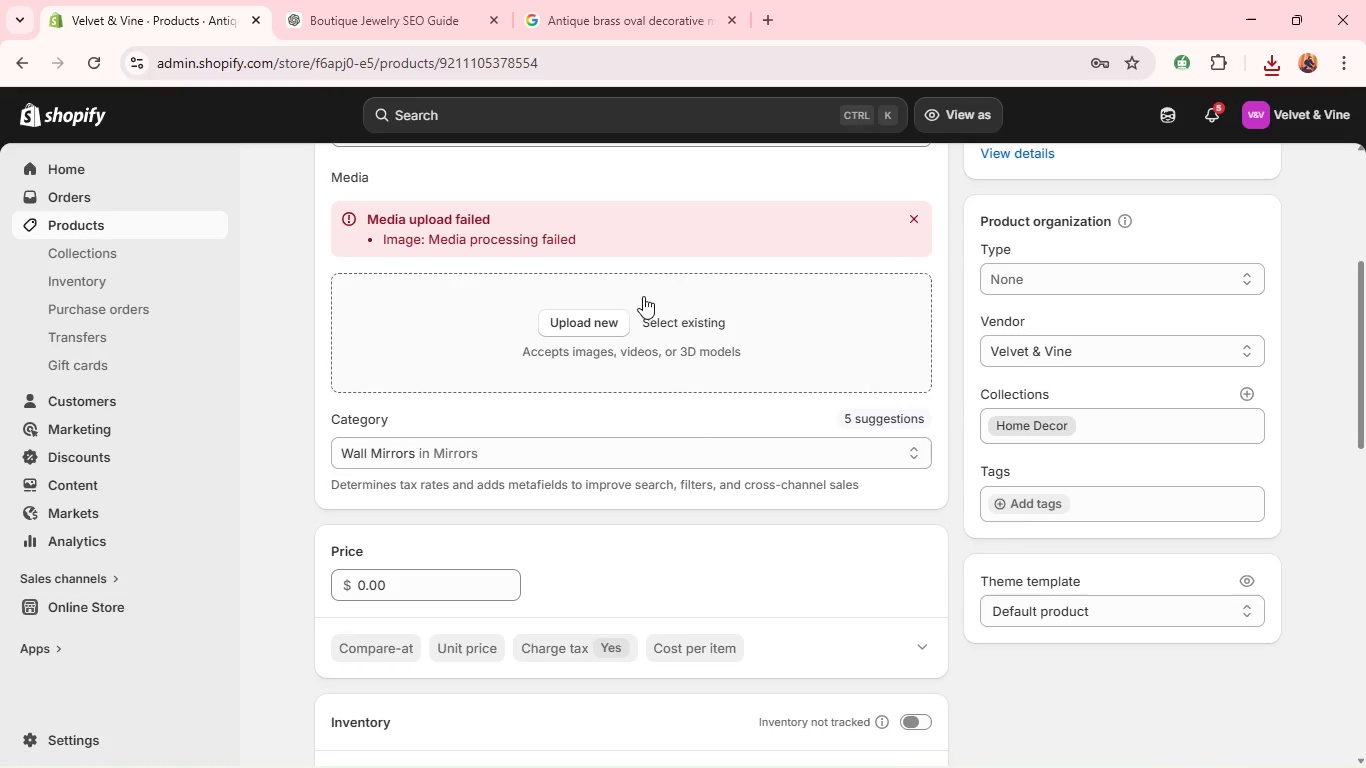 
left_click([600, 324])
 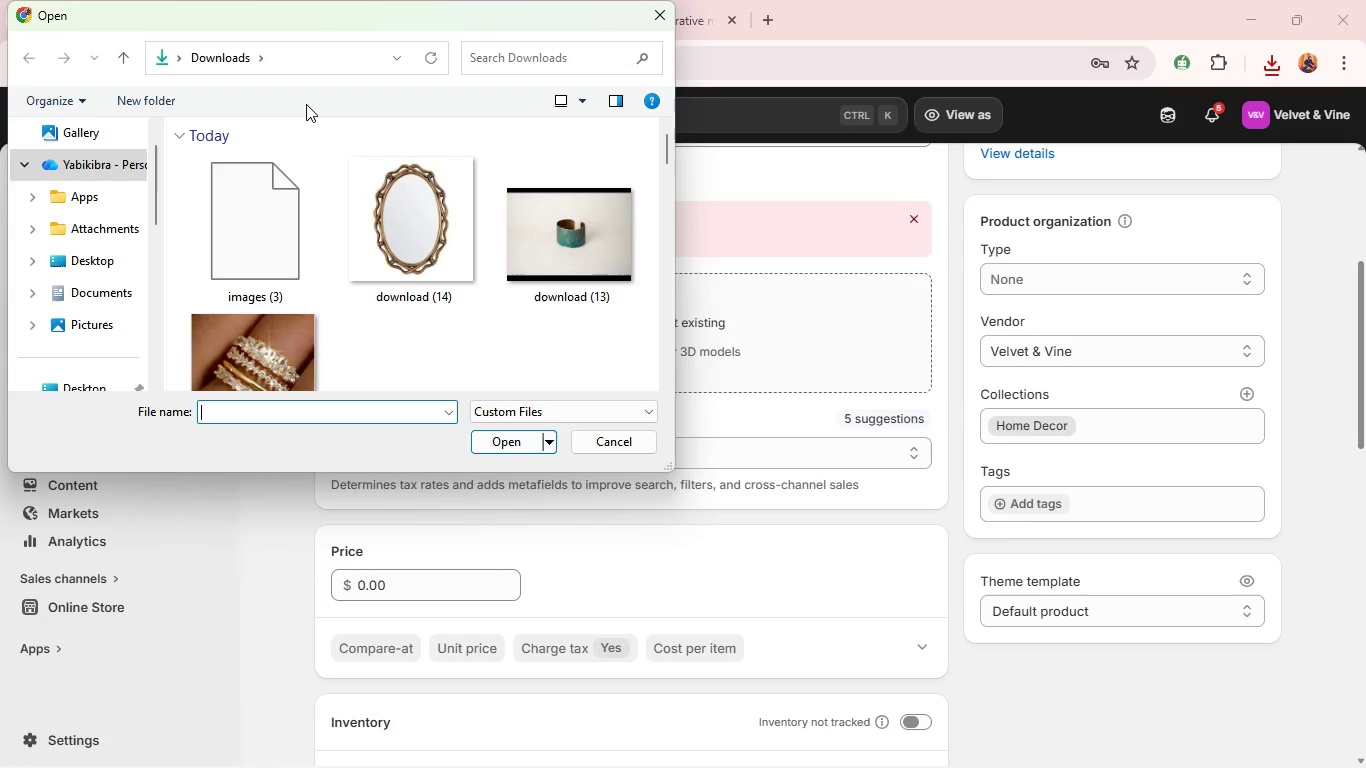 
left_click([252, 233])
 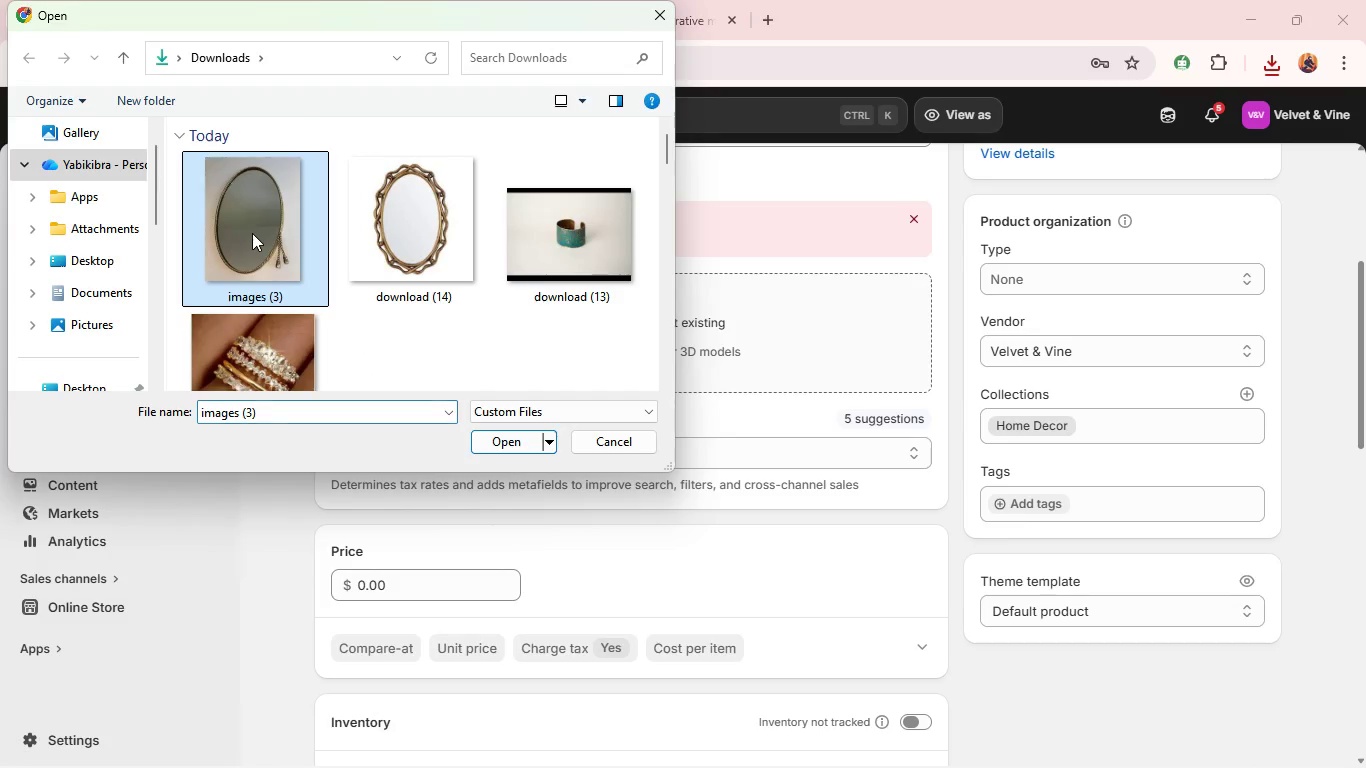 
key(Enter)
 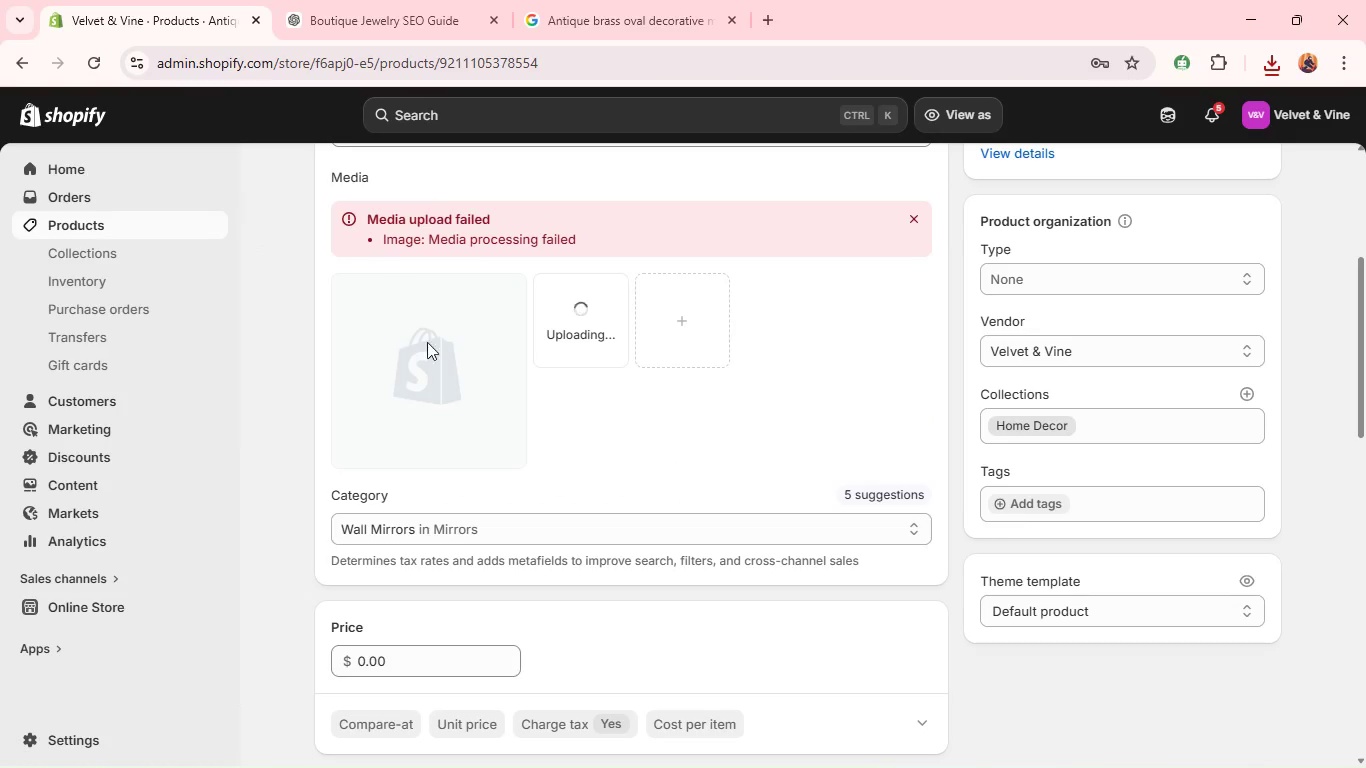 
wait(8.19)
 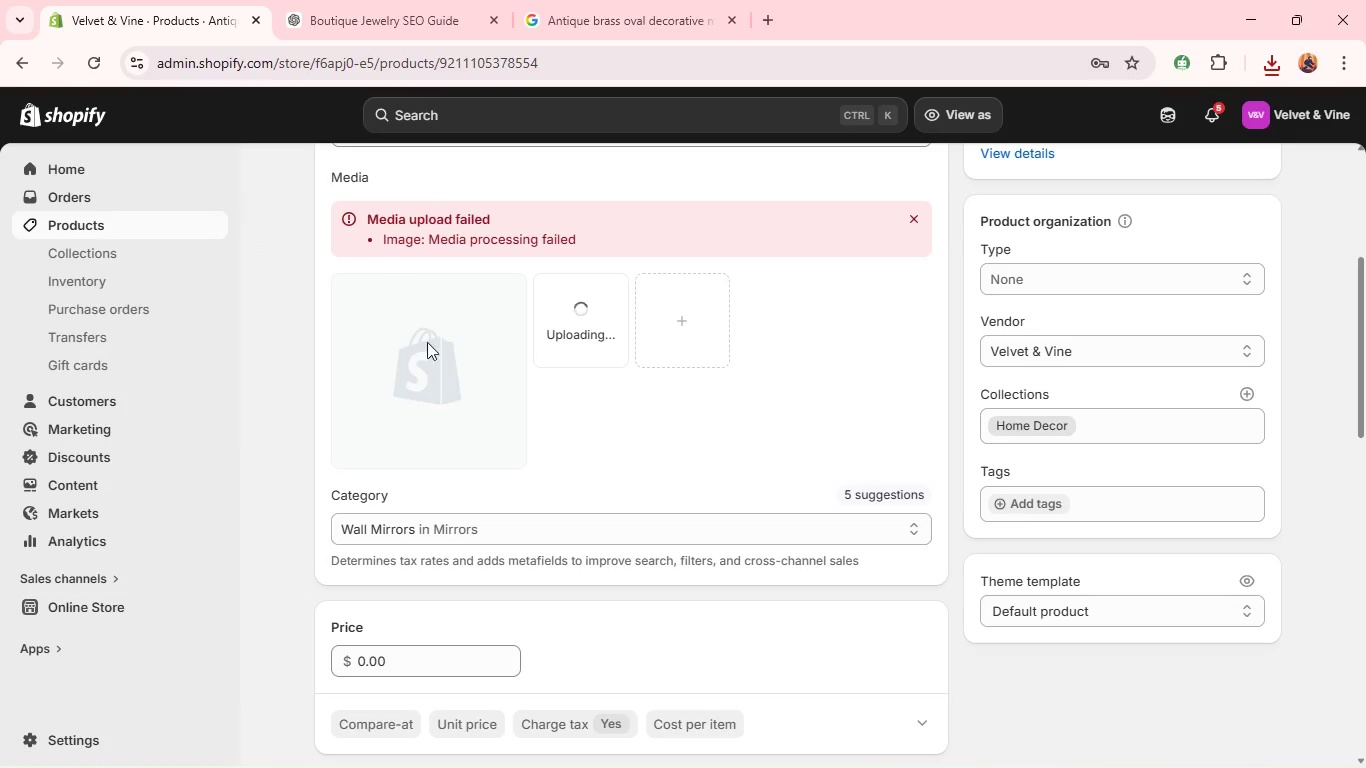 
left_click([422, 381])
 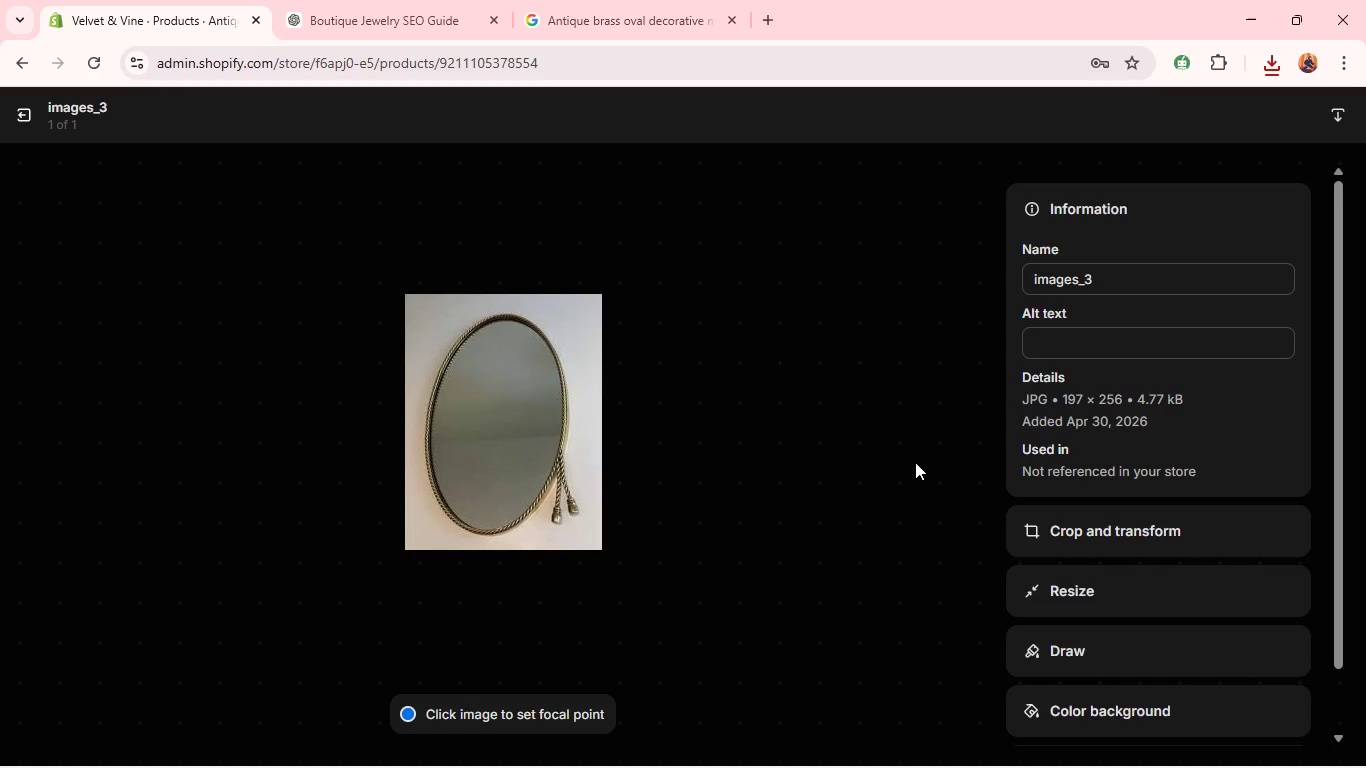 
wait(5.92)
 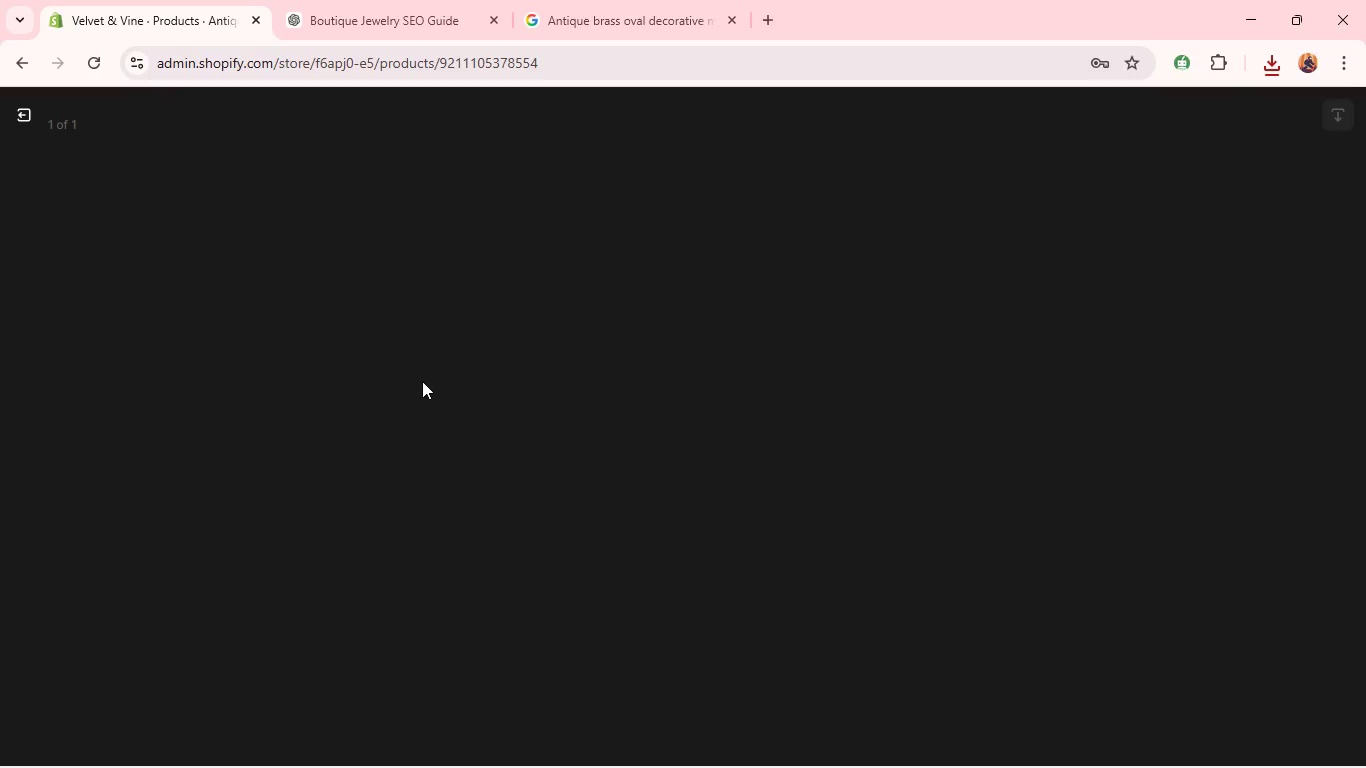 
left_click([1082, 532])
 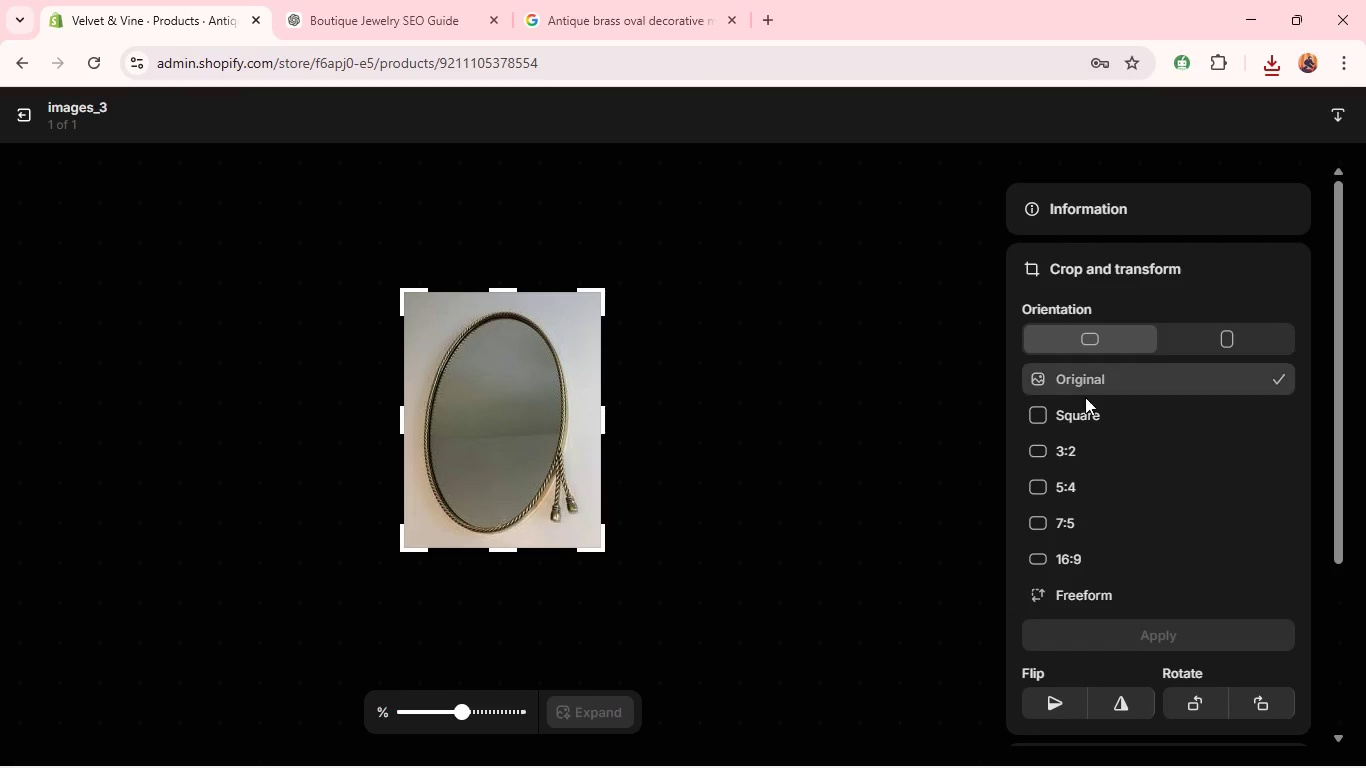 
left_click([1083, 404])
 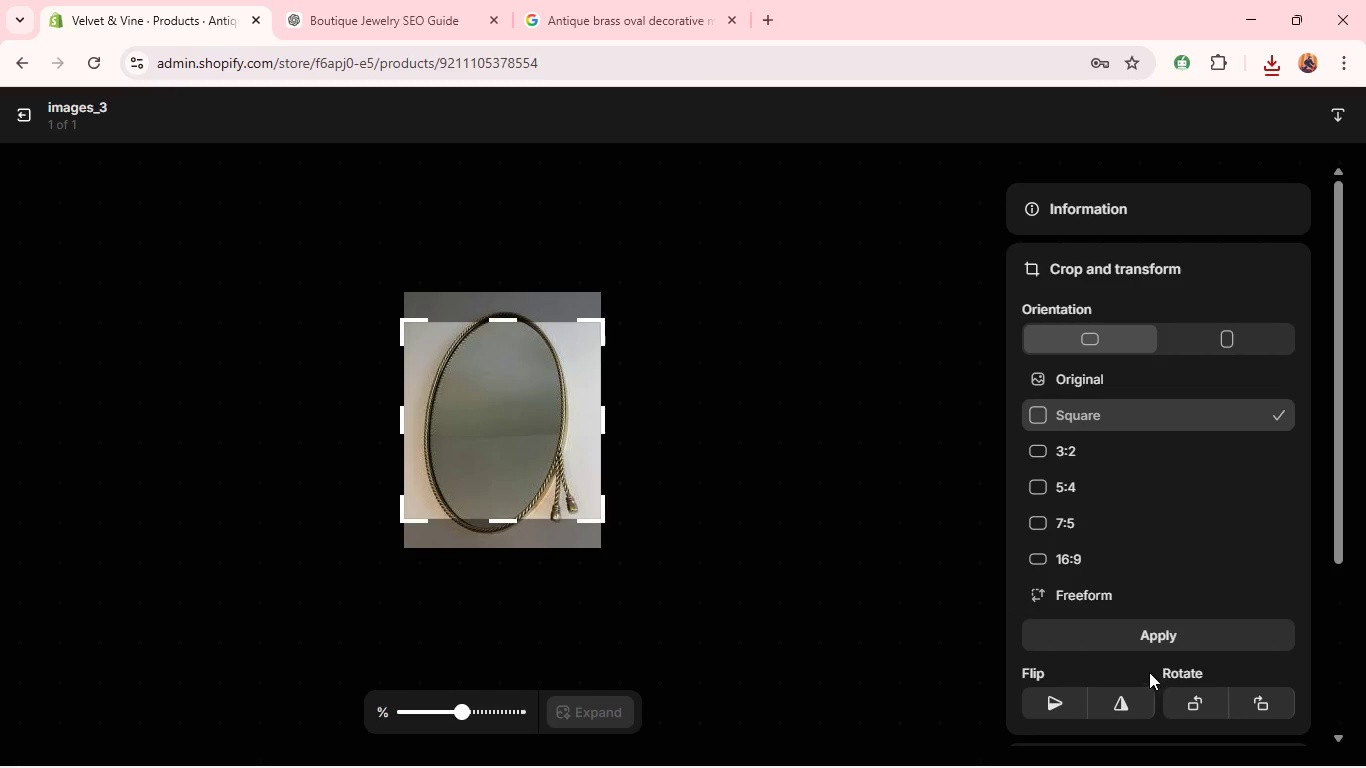 
left_click([1150, 638])
 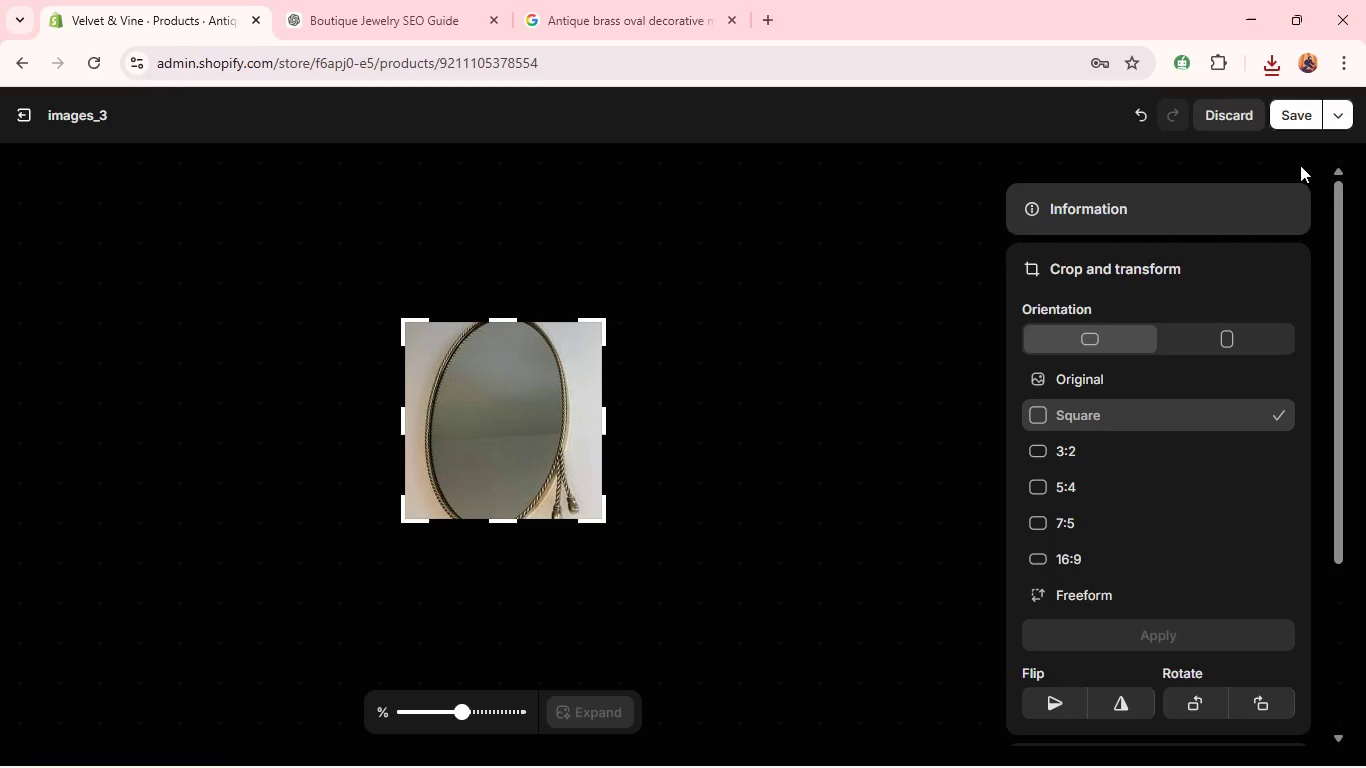 
left_click([1288, 121])
 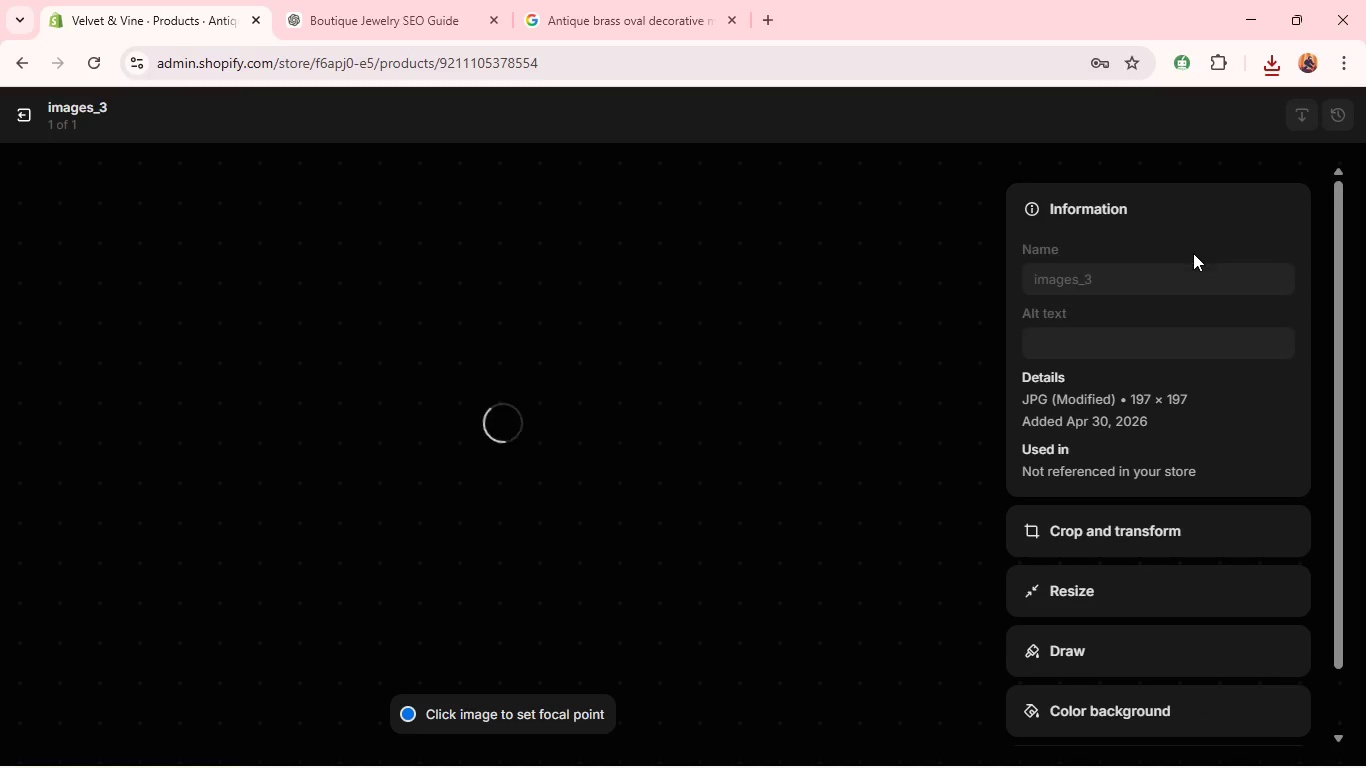 
wait(7.0)
 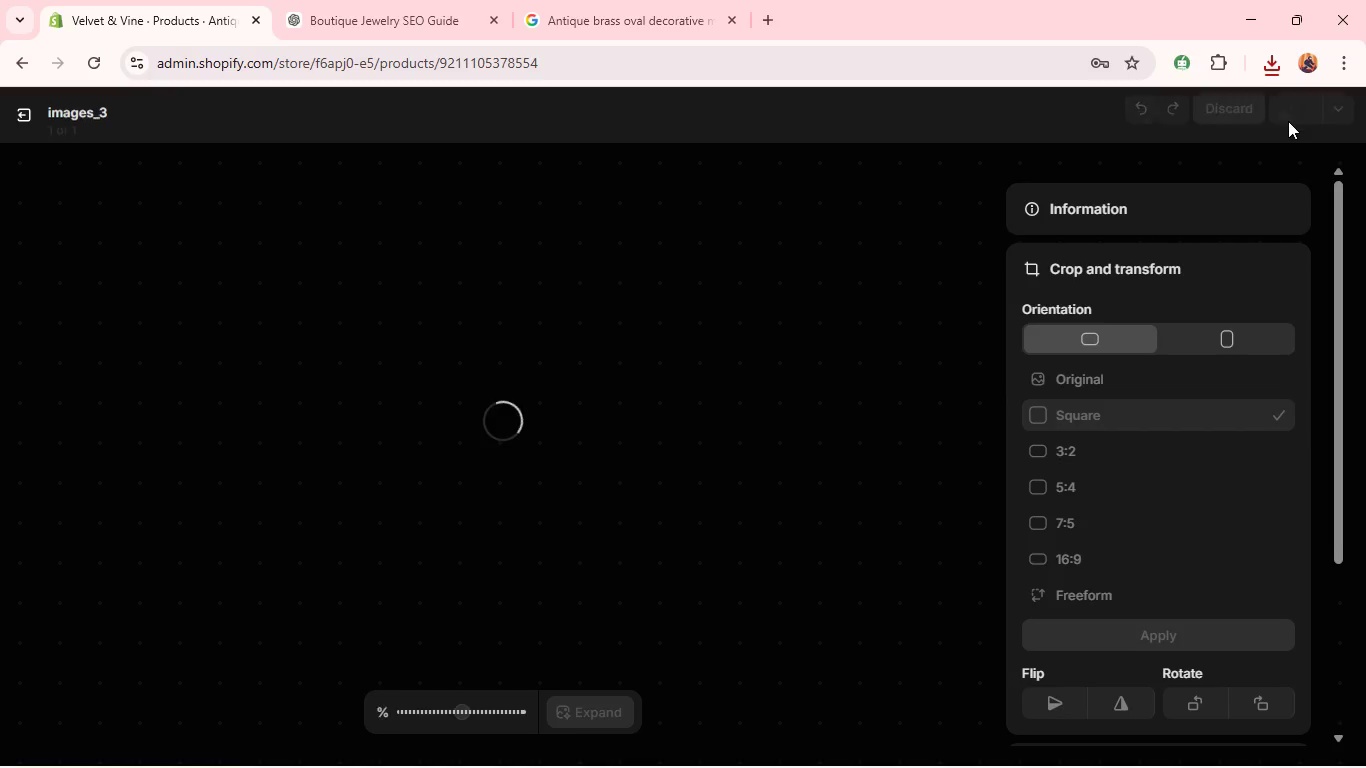 
left_click([1115, 340])
 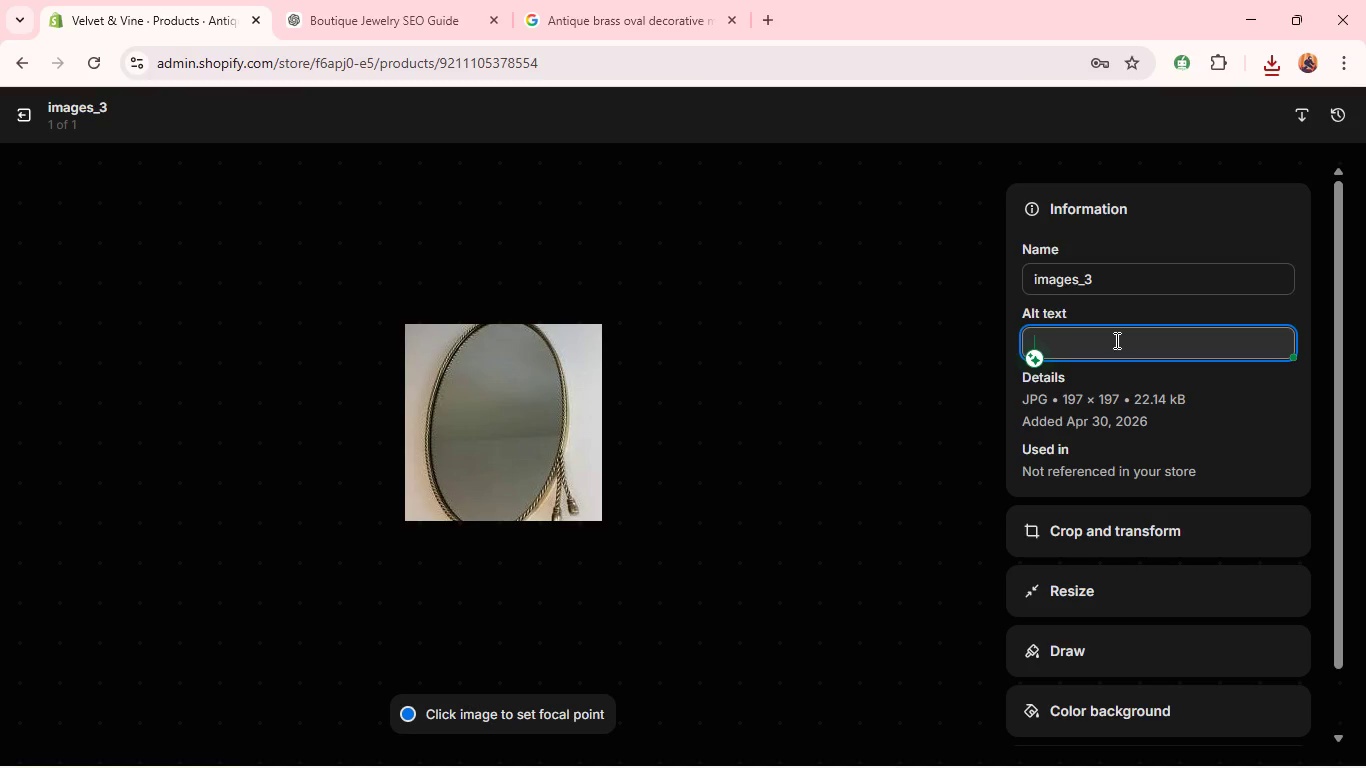 
hold_key(key=ShiftLeft, duration=0.81)
 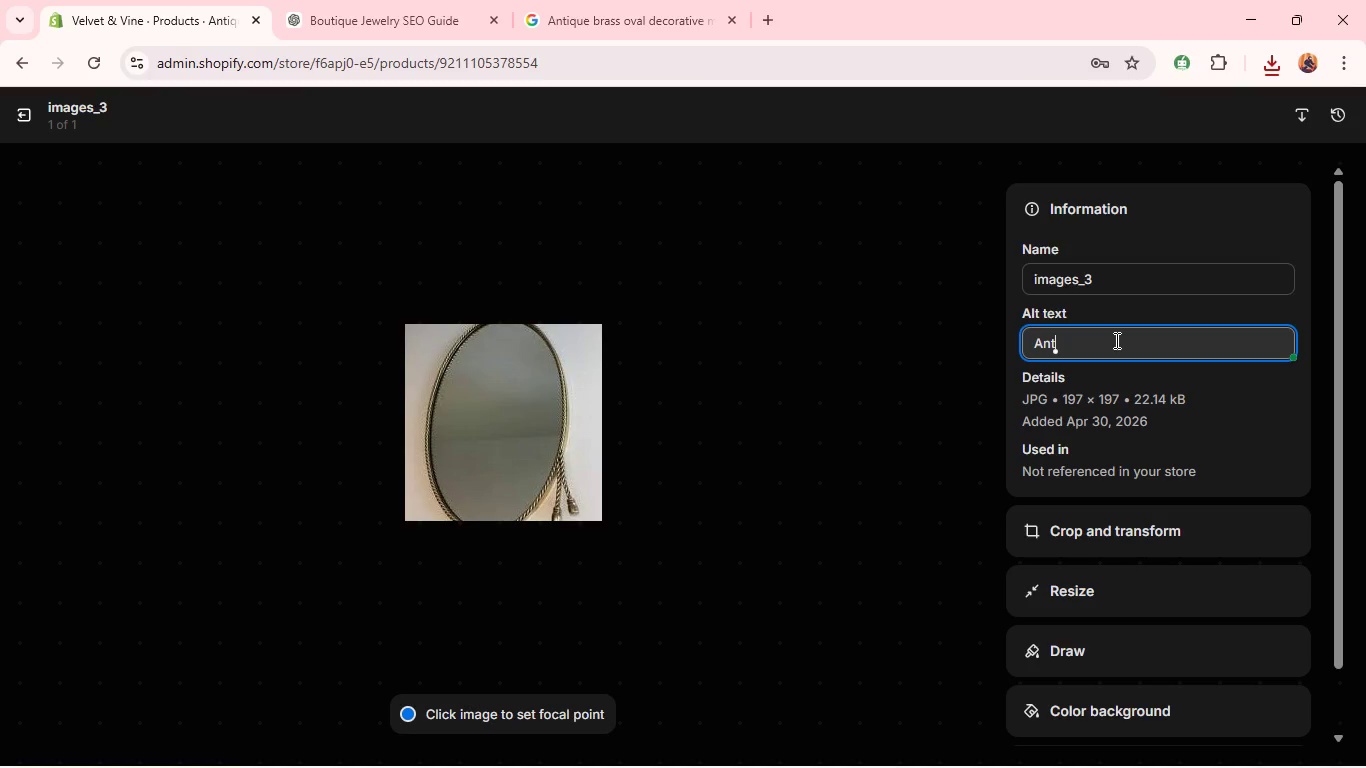 
type(antique brass oval decorative mit)
key(Backspace)
type(rror )
 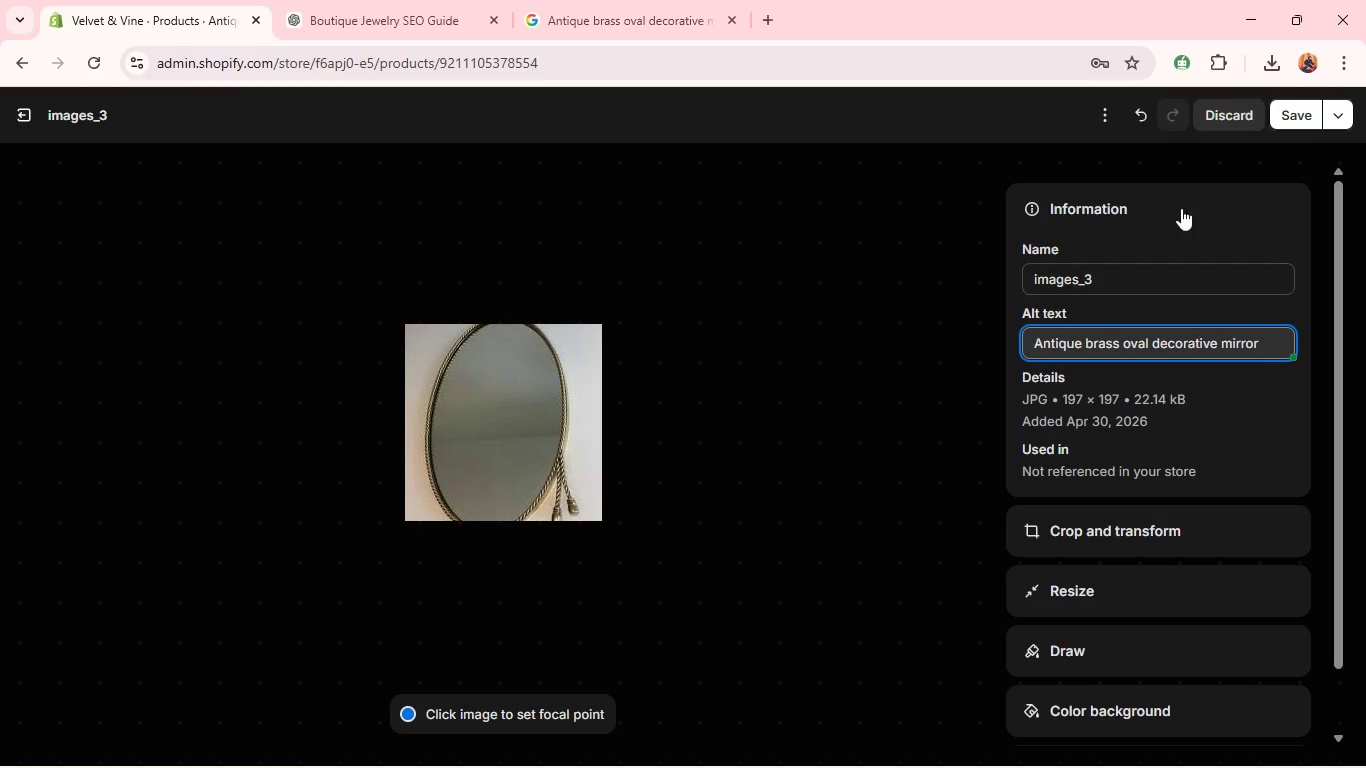 
wait(5.86)
 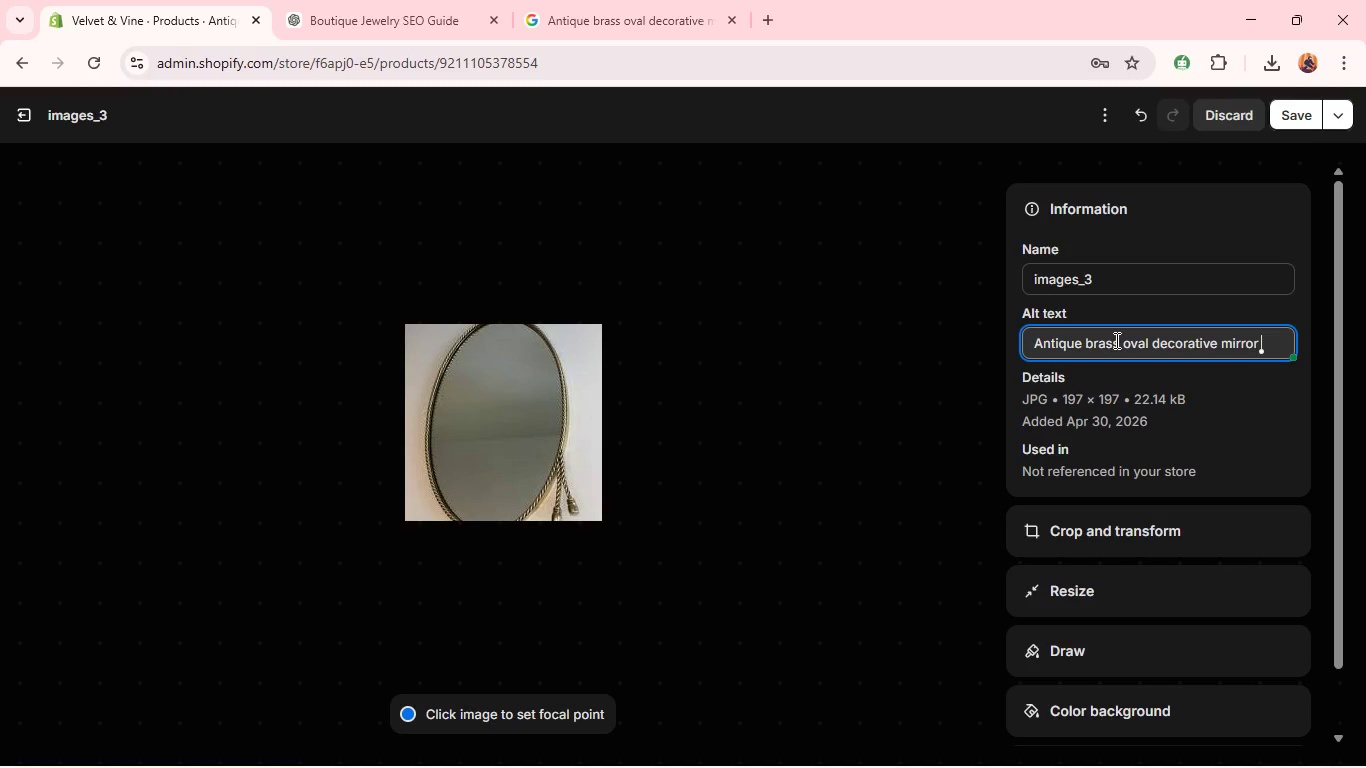 
left_click([1303, 108])
 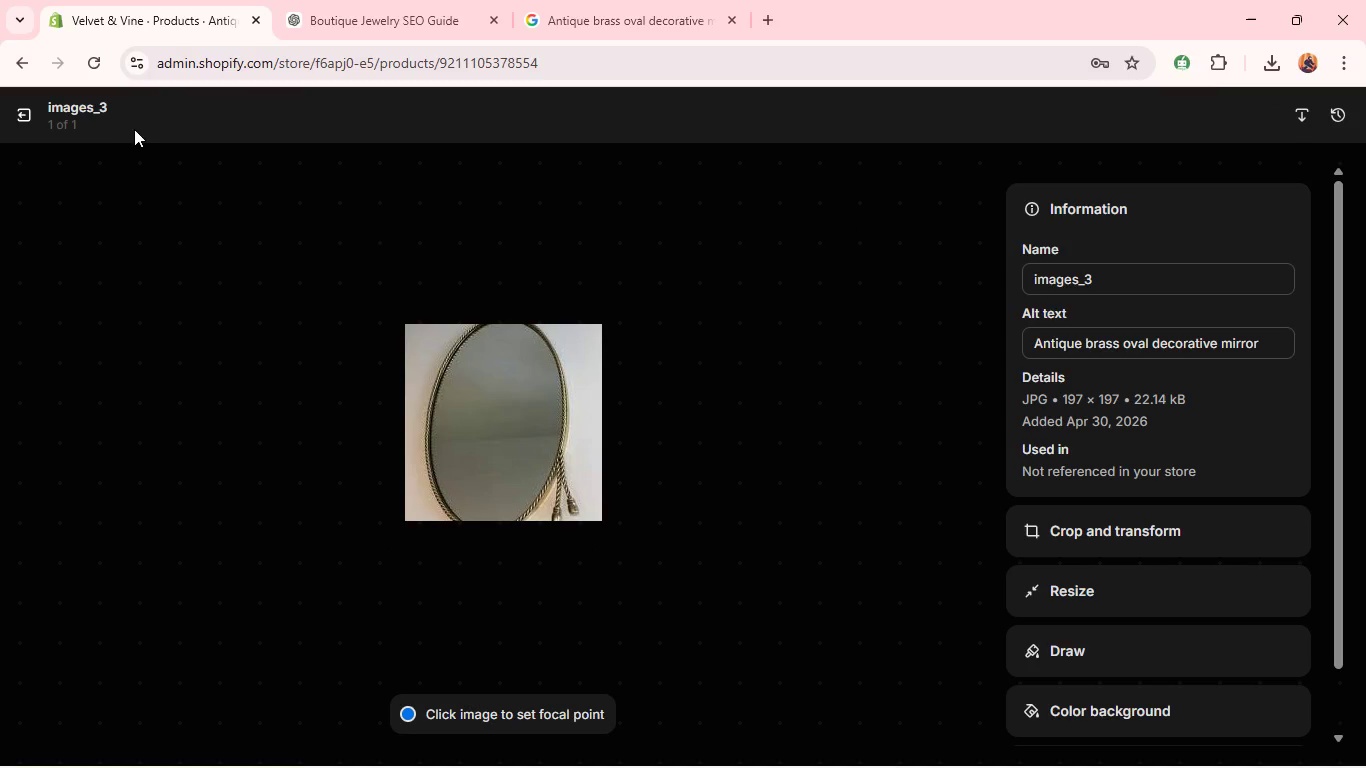 
left_click([26, 117])
 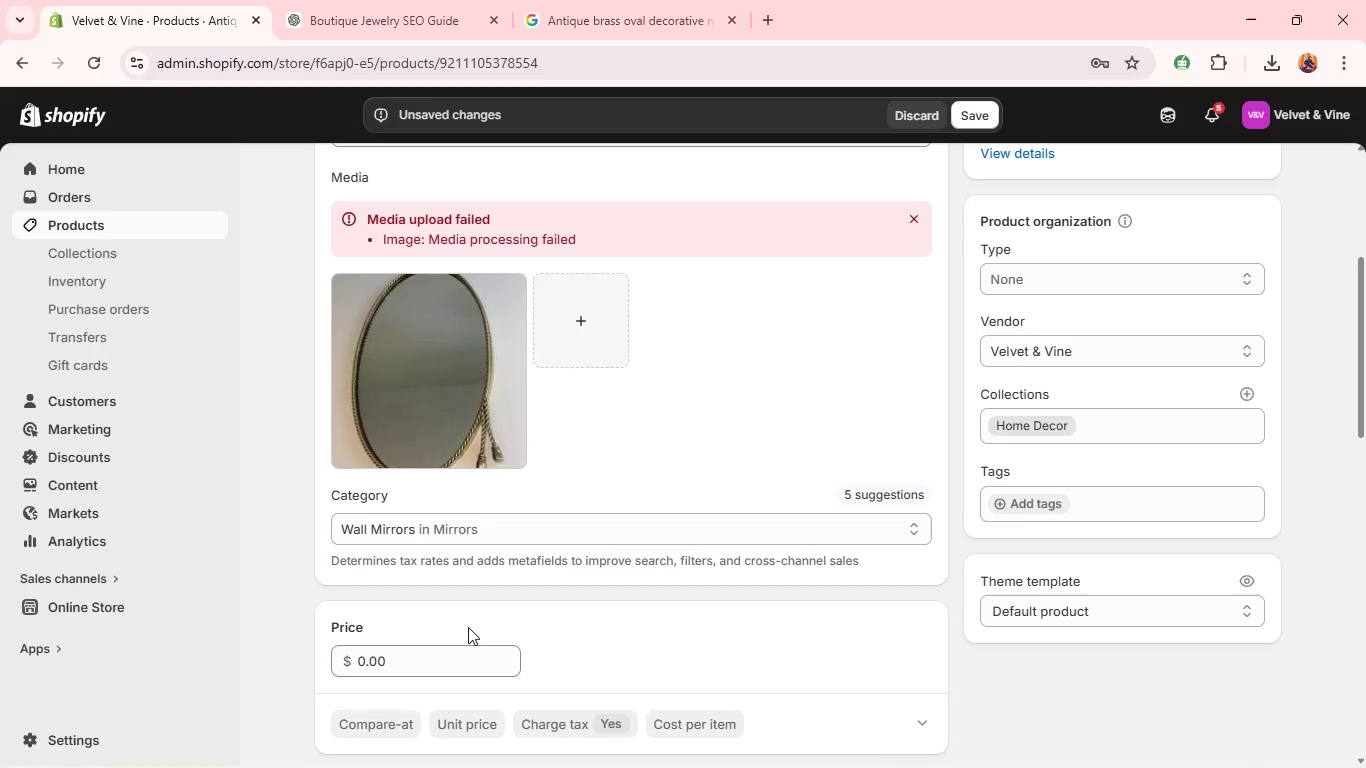 
wait(15.27)
 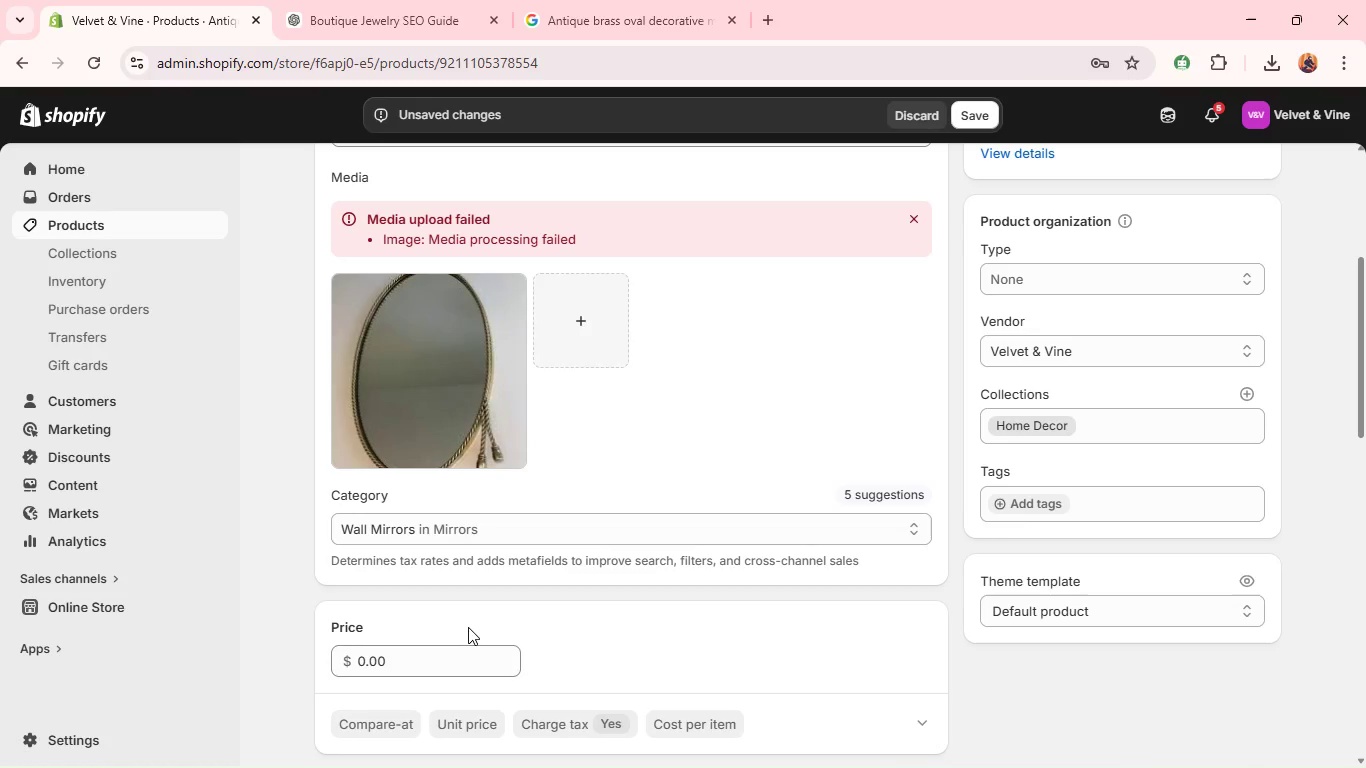 
double_click([410, 586])
 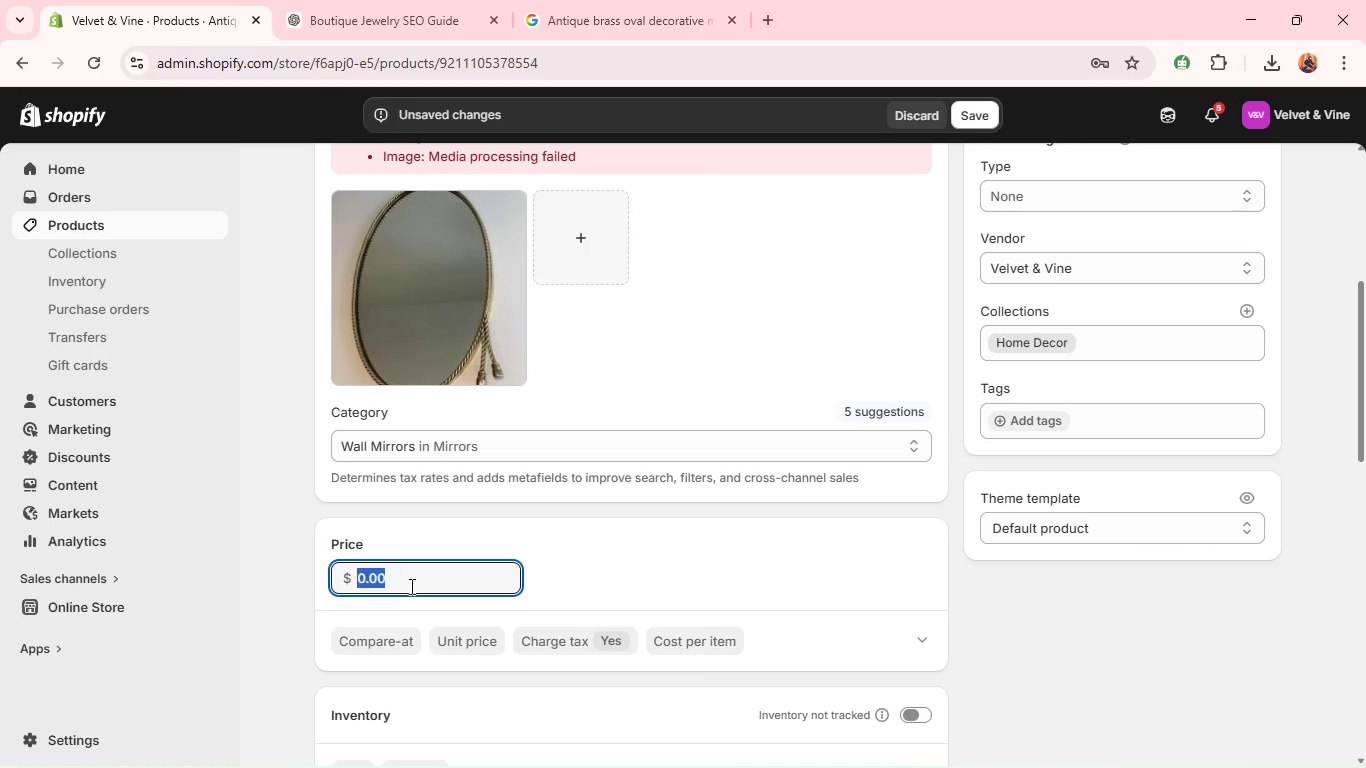 
triple_click([410, 586])
 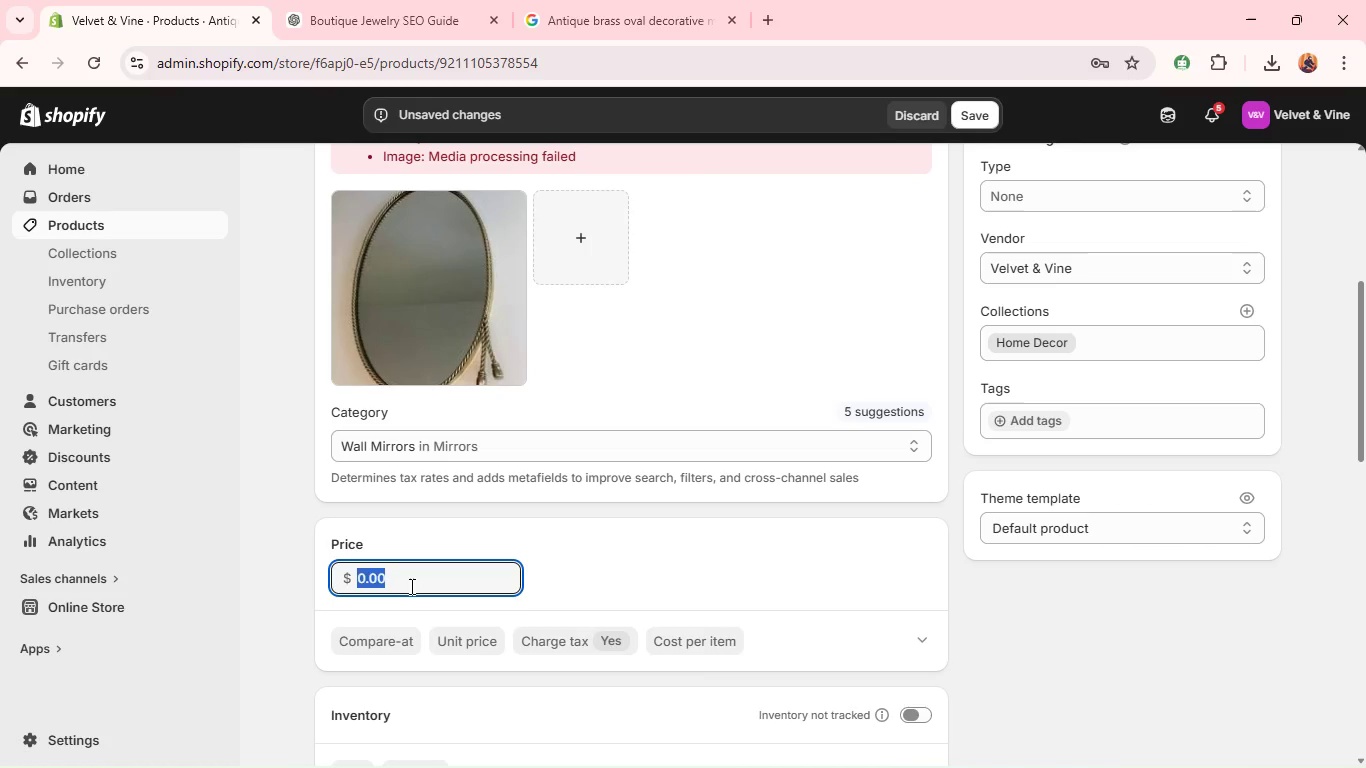 
type(42)
 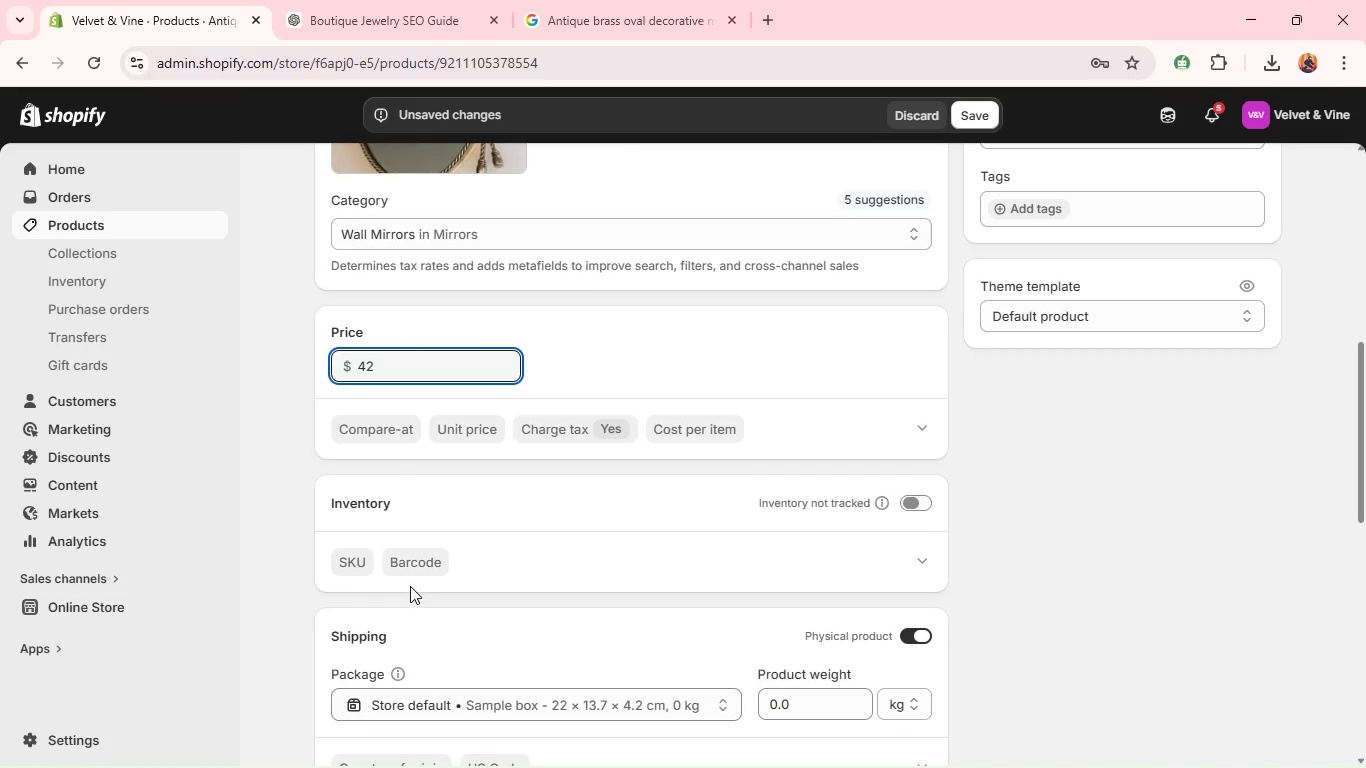 
left_click([344, 558])
 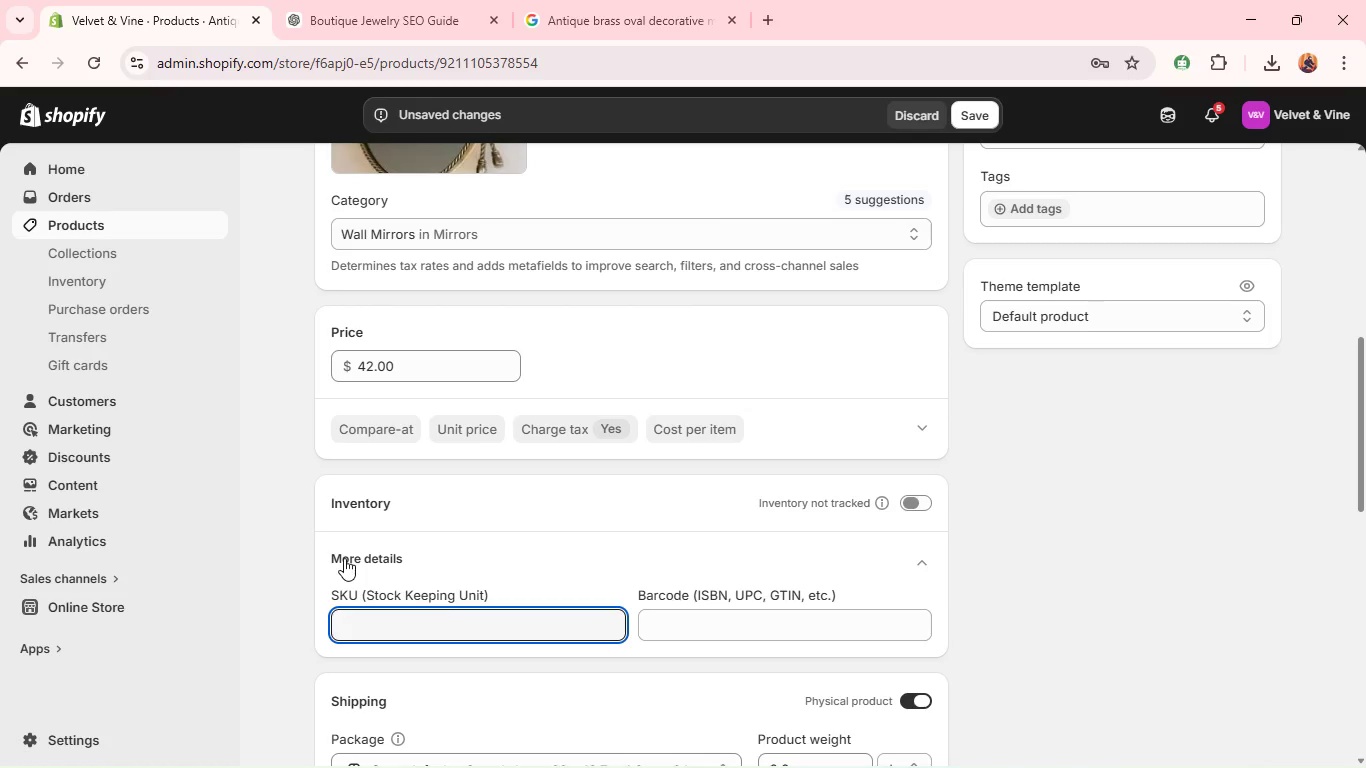 
wait(6.33)
 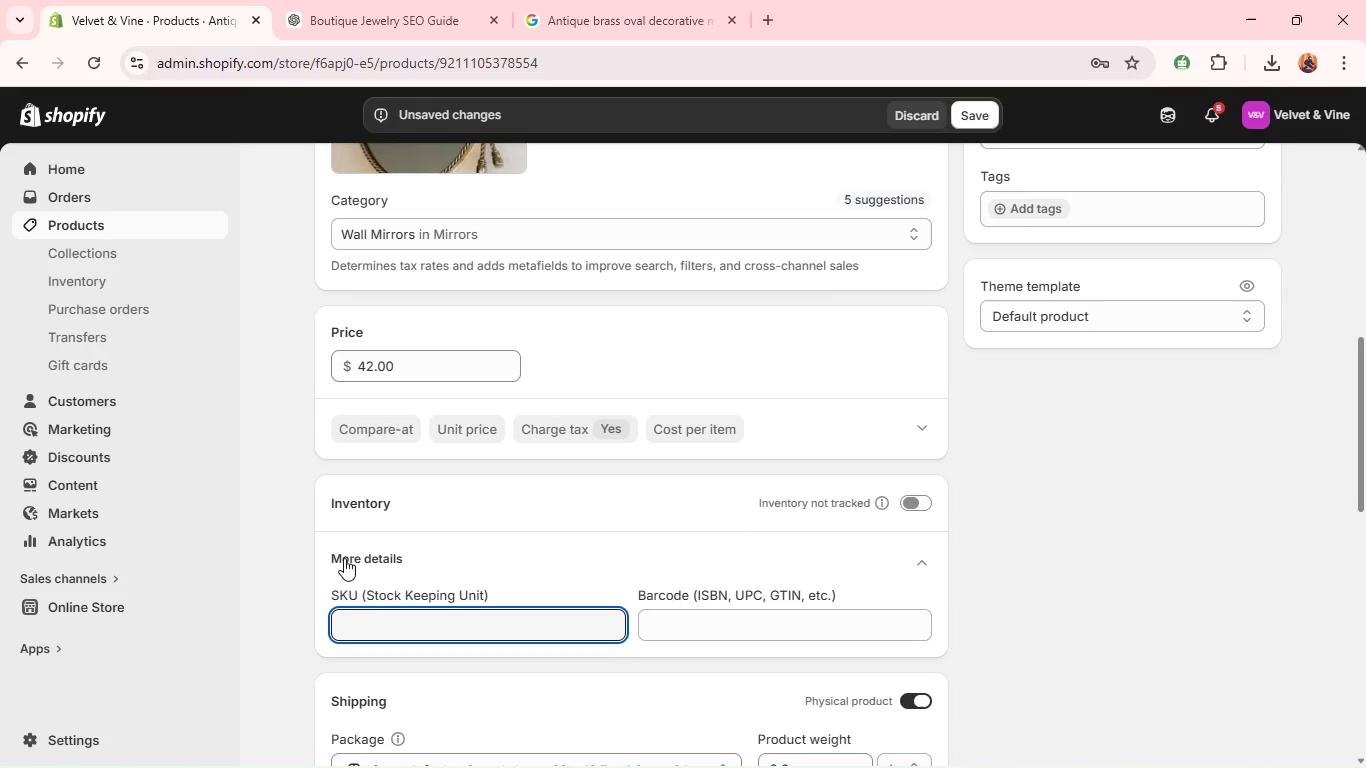 
type(suP-00)
 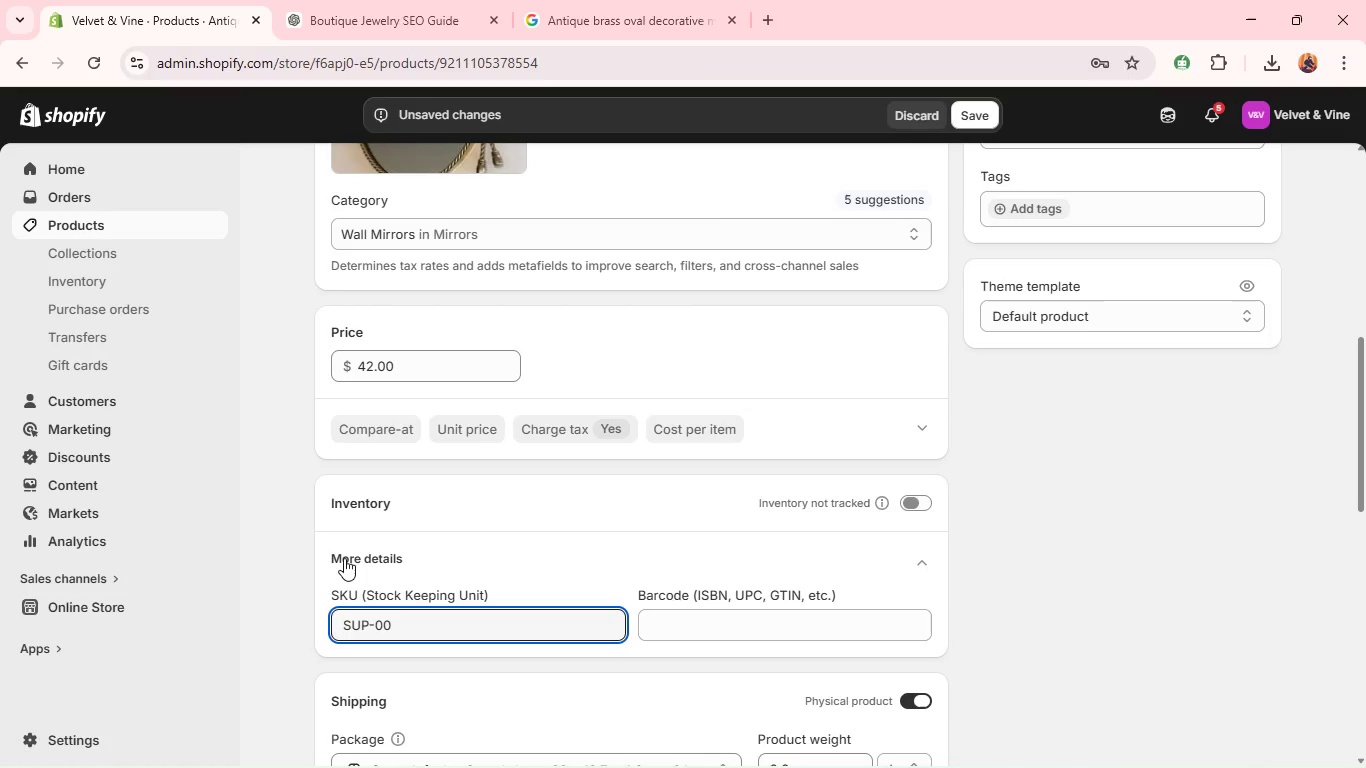 
type(005-VV)
 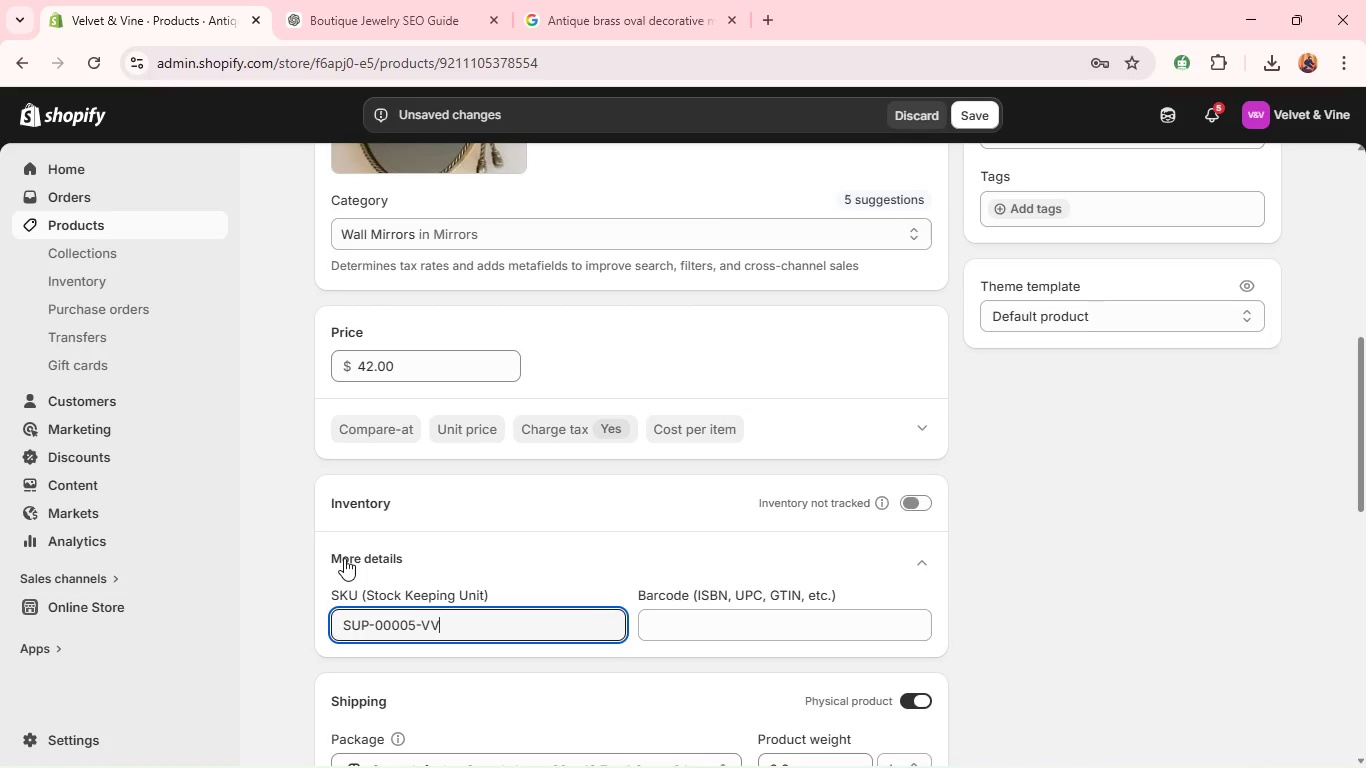 
mouse_move([780, 618])
 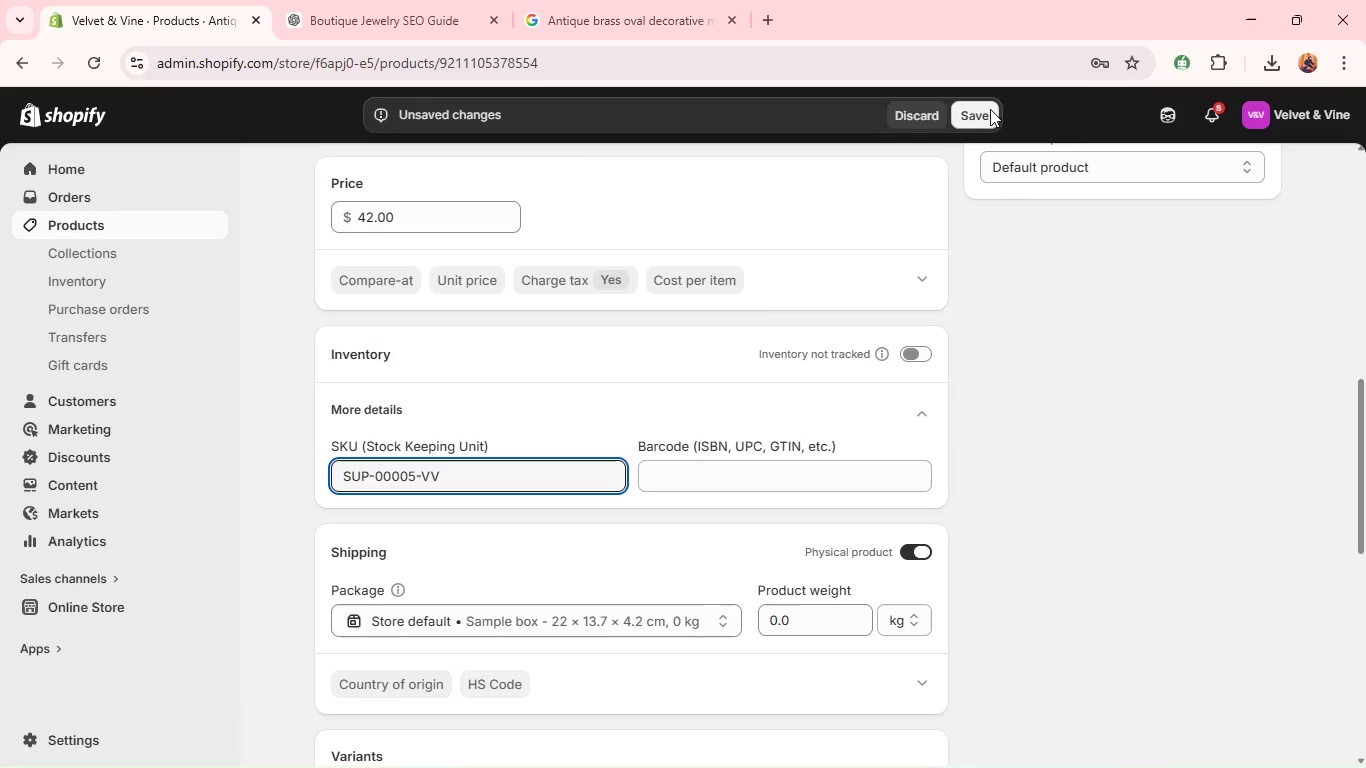 
left_click([990, 109])
 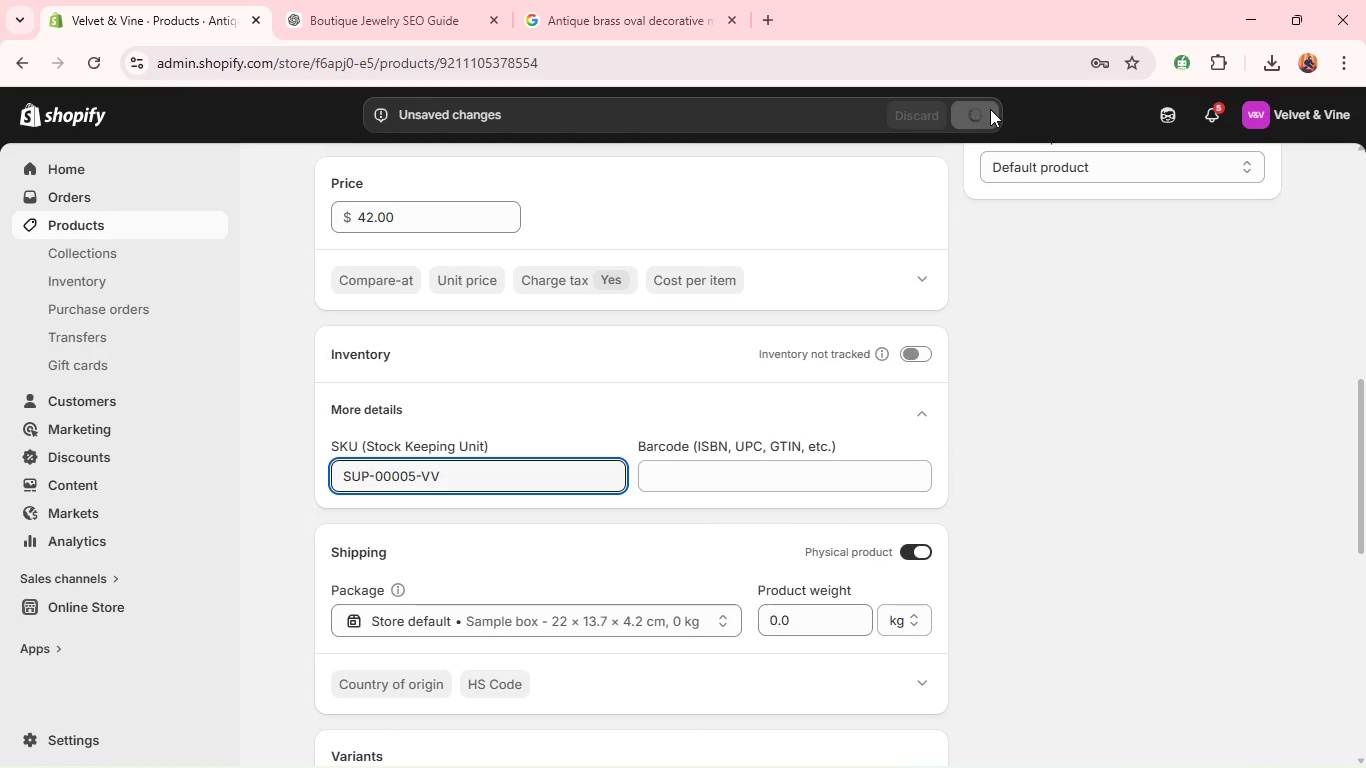 
wait(8.98)
 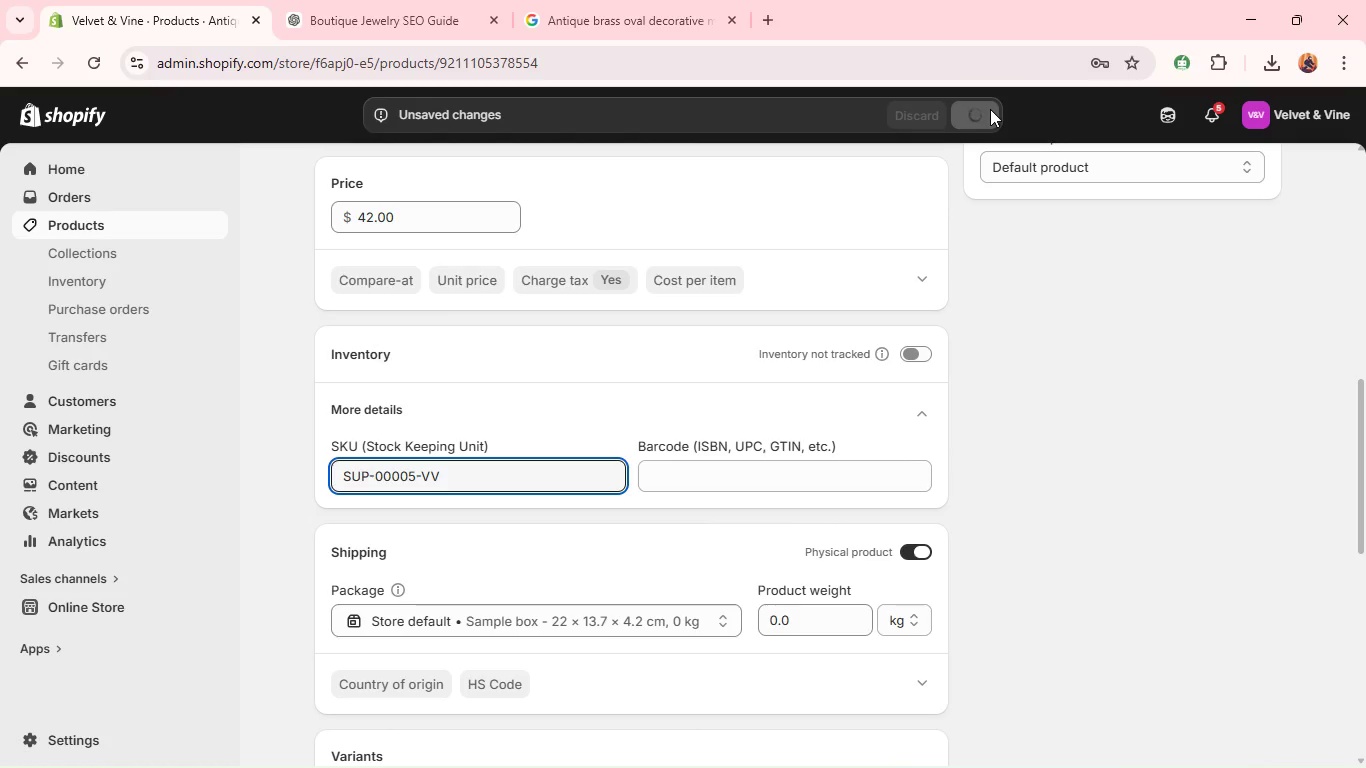 
left_click([871, 353])
 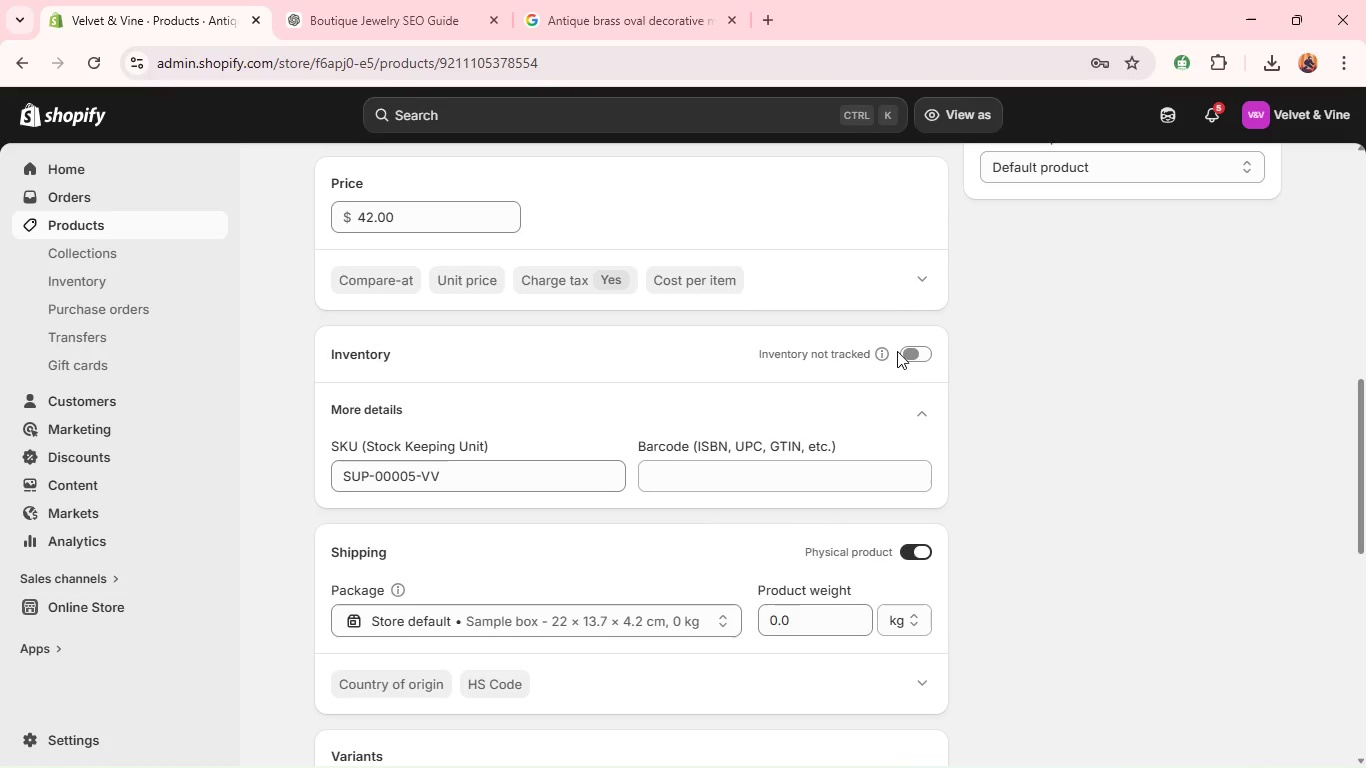 
left_click([914, 350])
 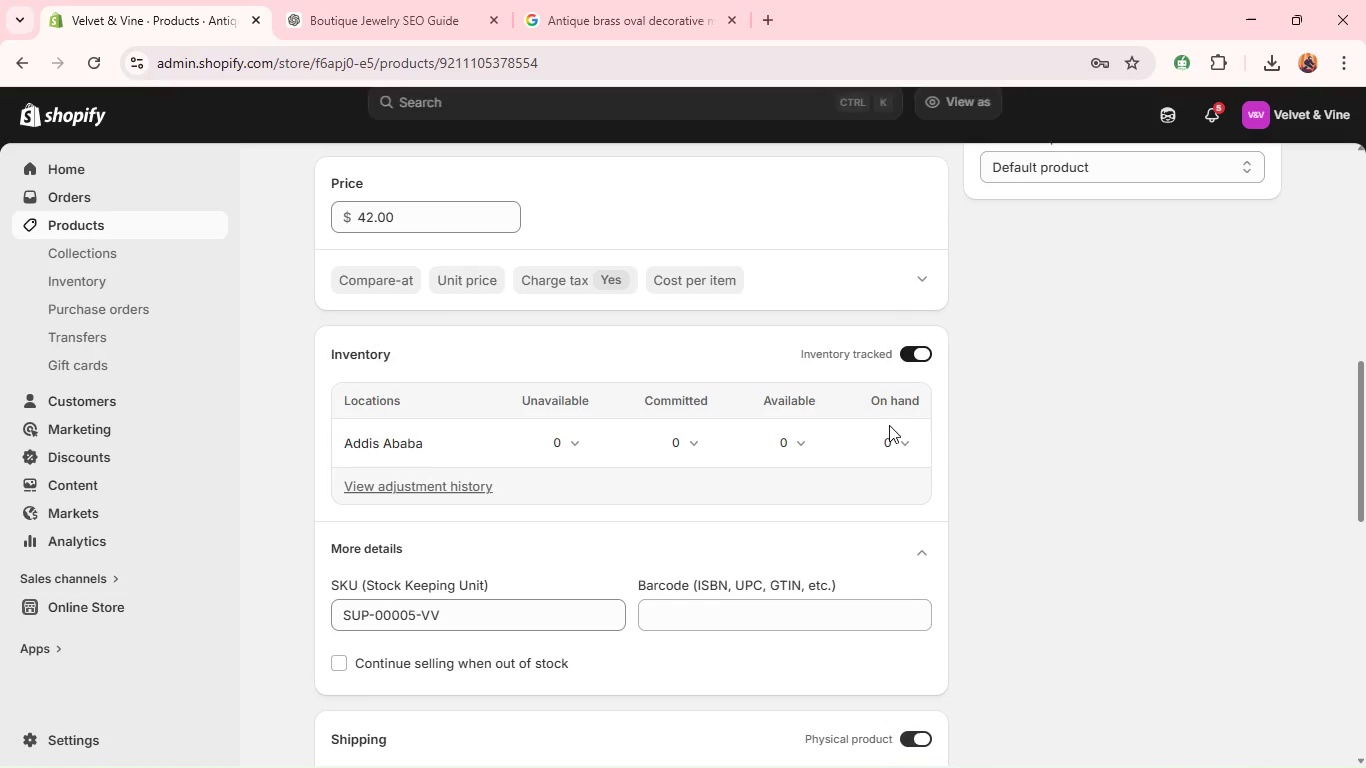 
left_click([886, 442])
 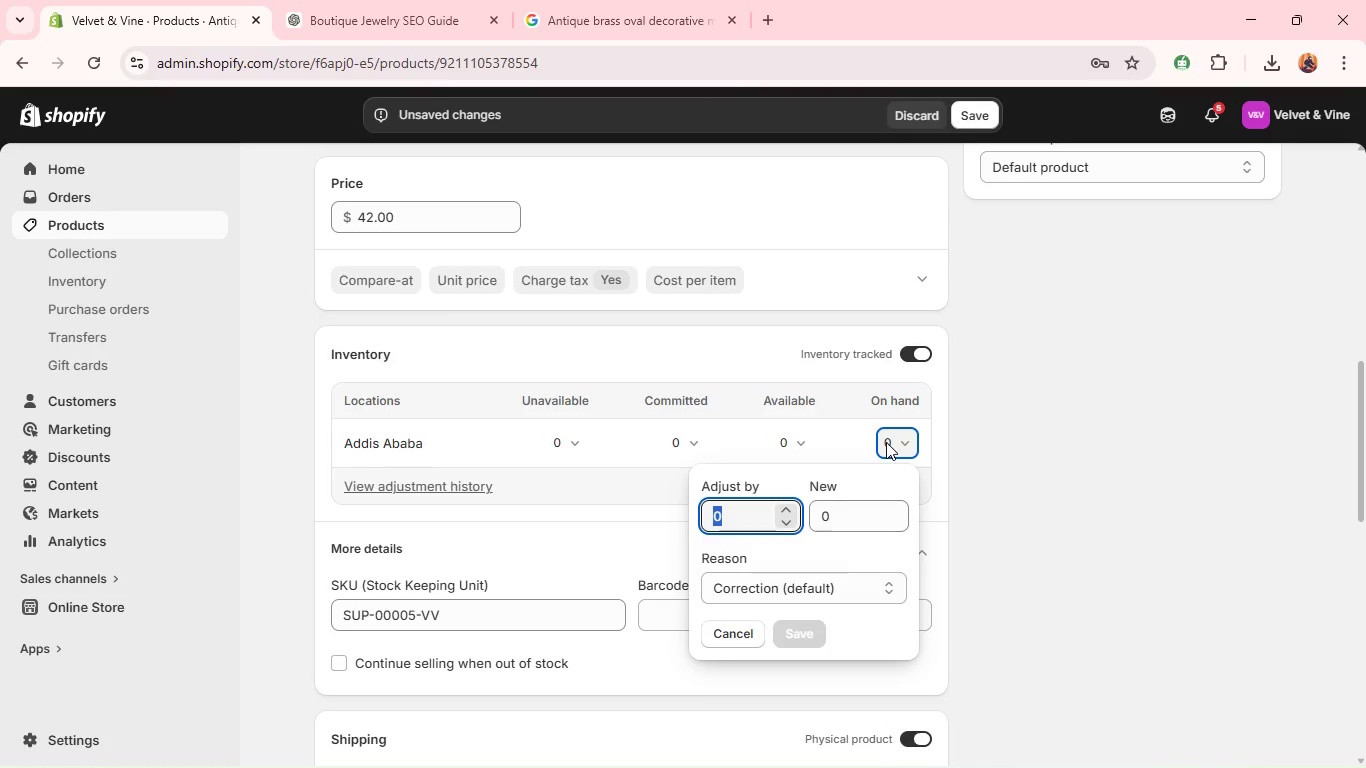 
type(10)
 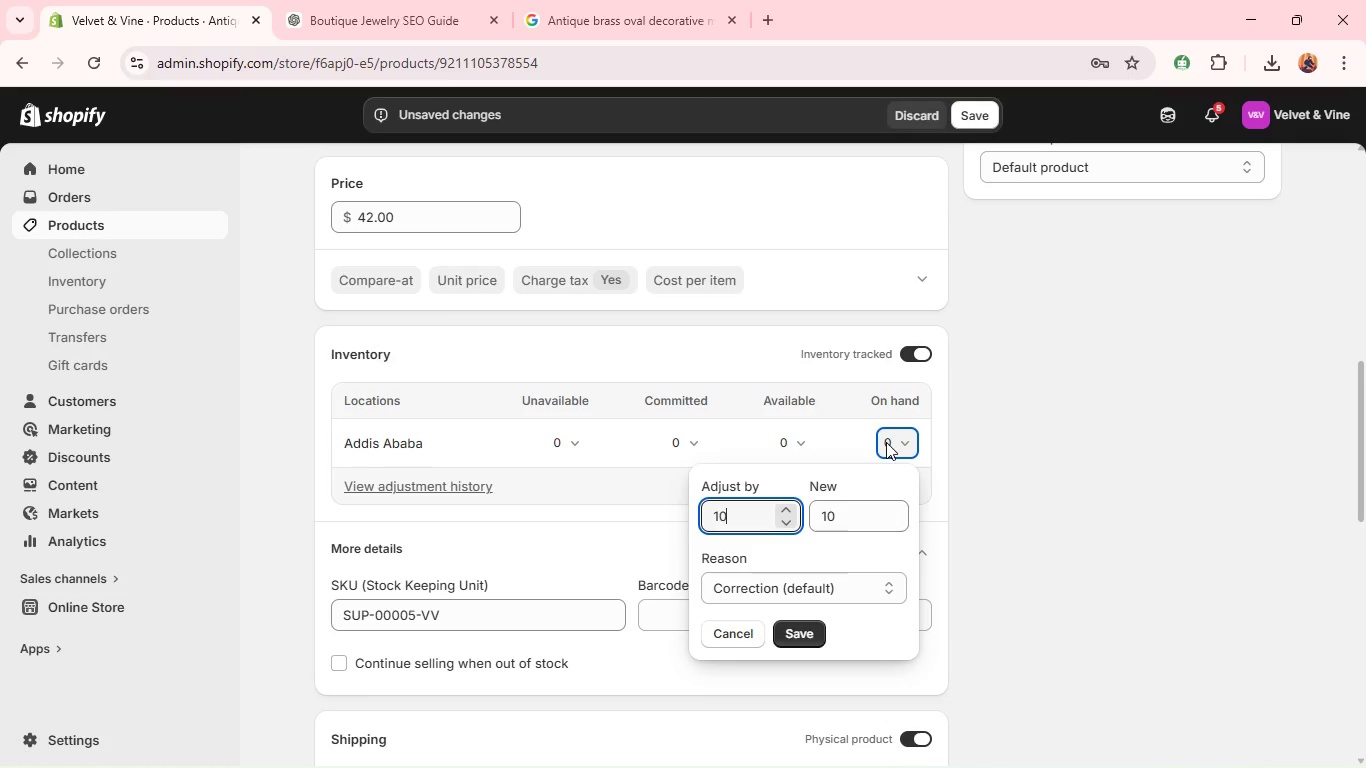 
key(Enter)
 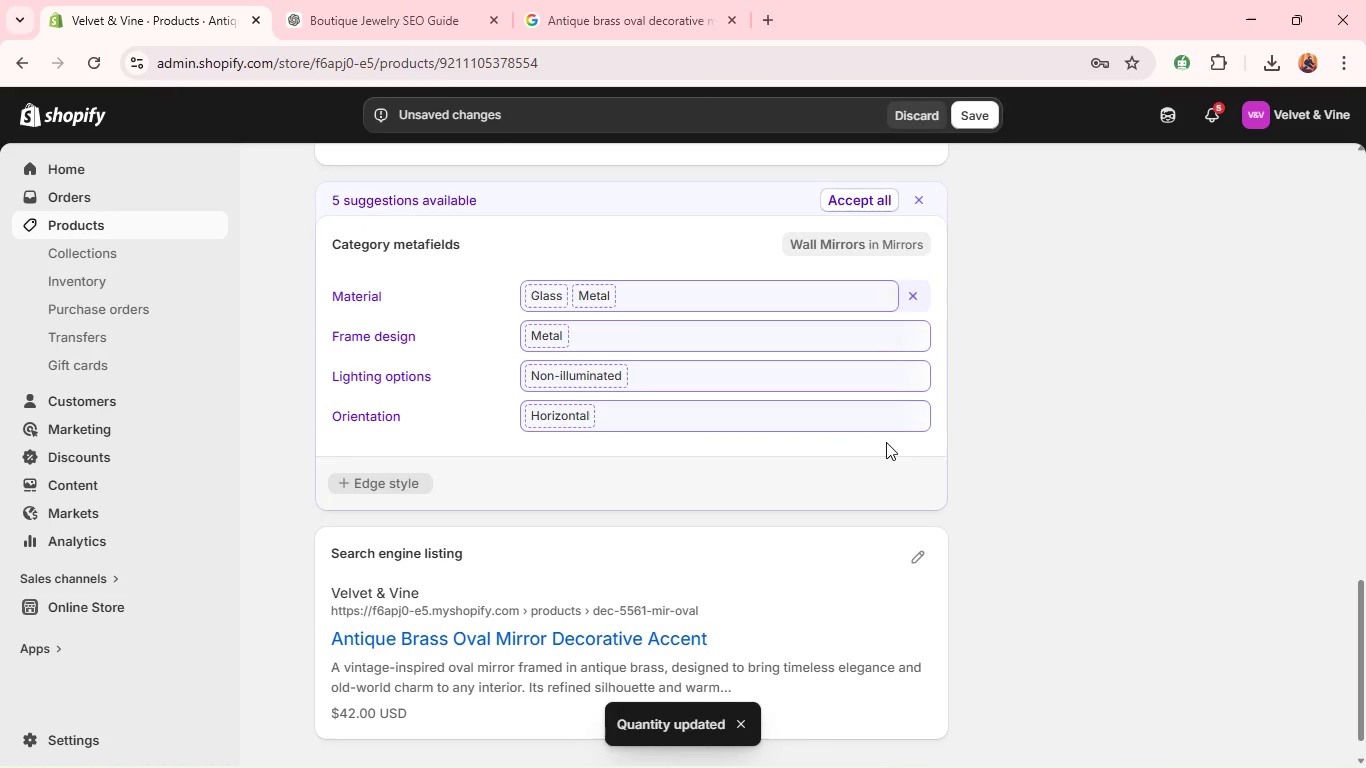 
wait(6.92)
 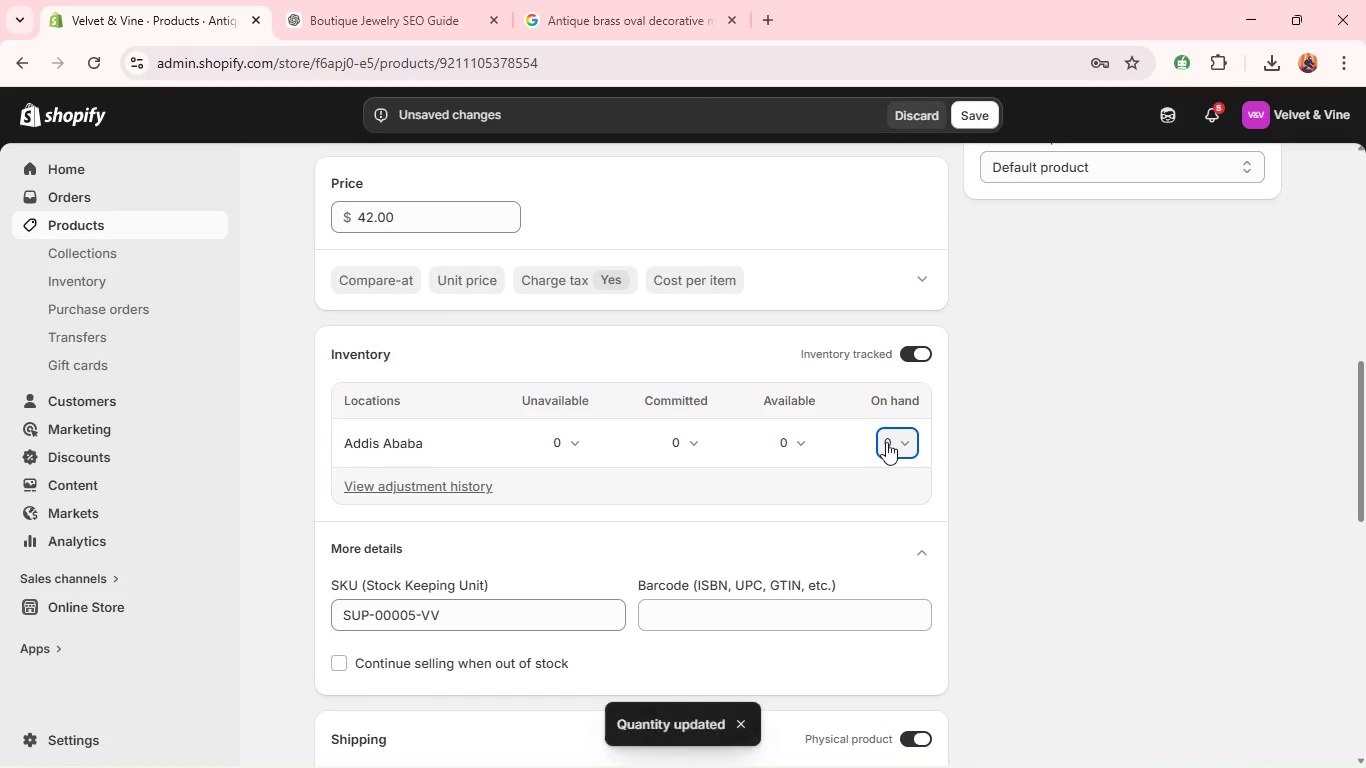 
left_click([907, 556])
 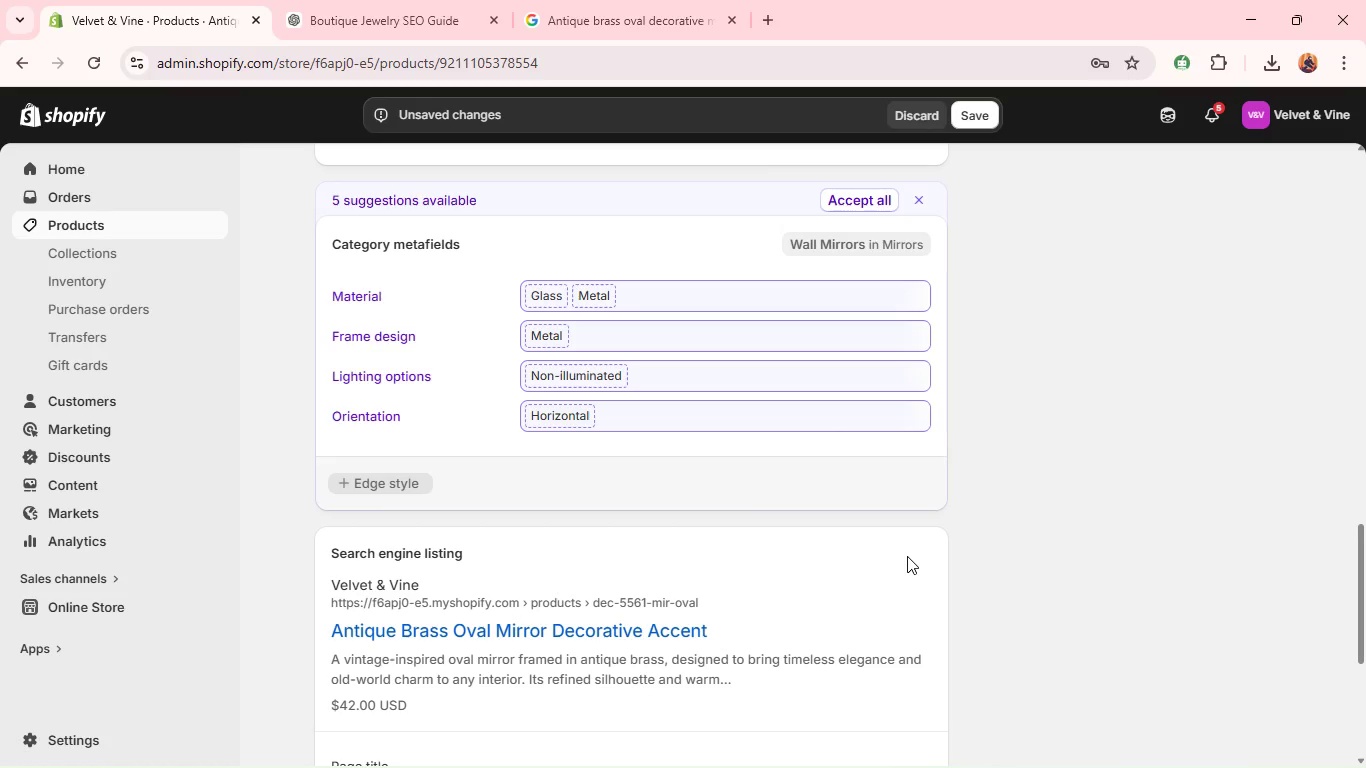 
wait(8.94)
 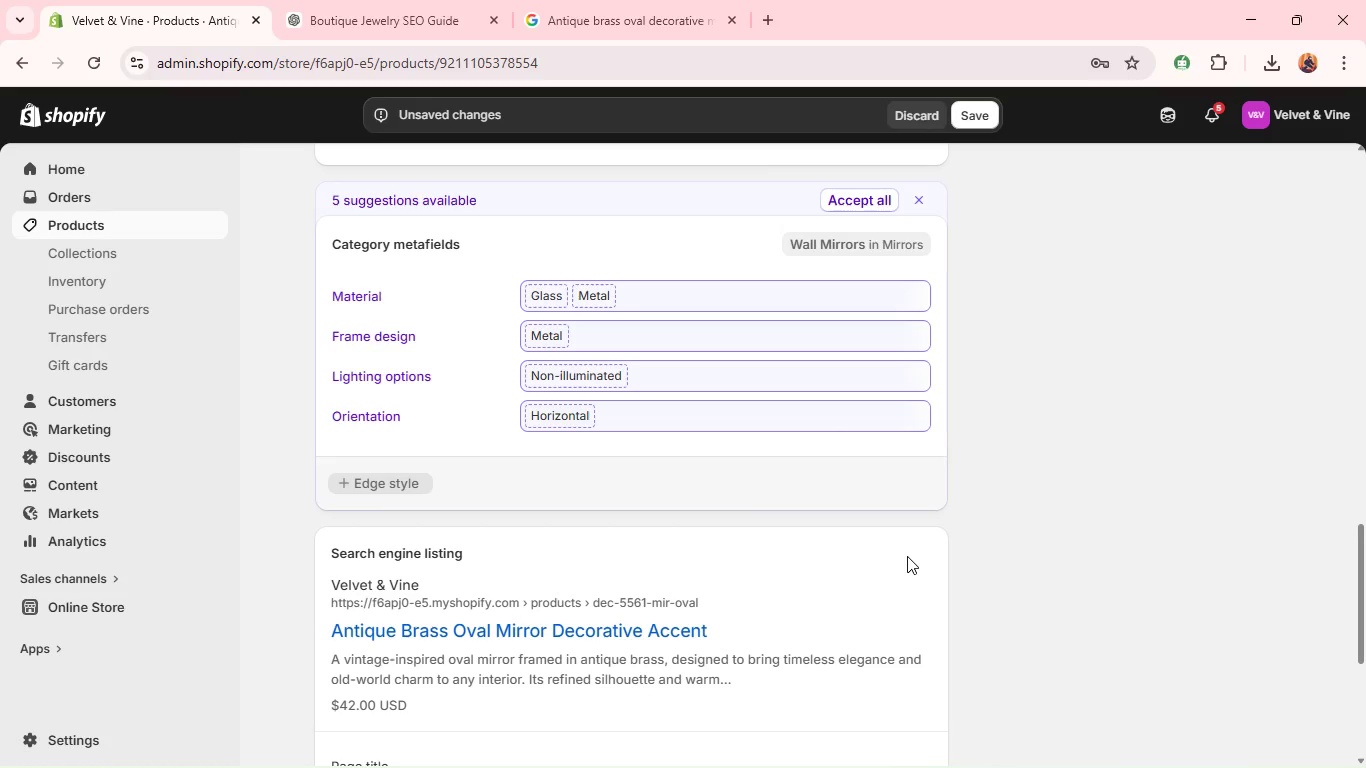 
double_click([830, 603])
 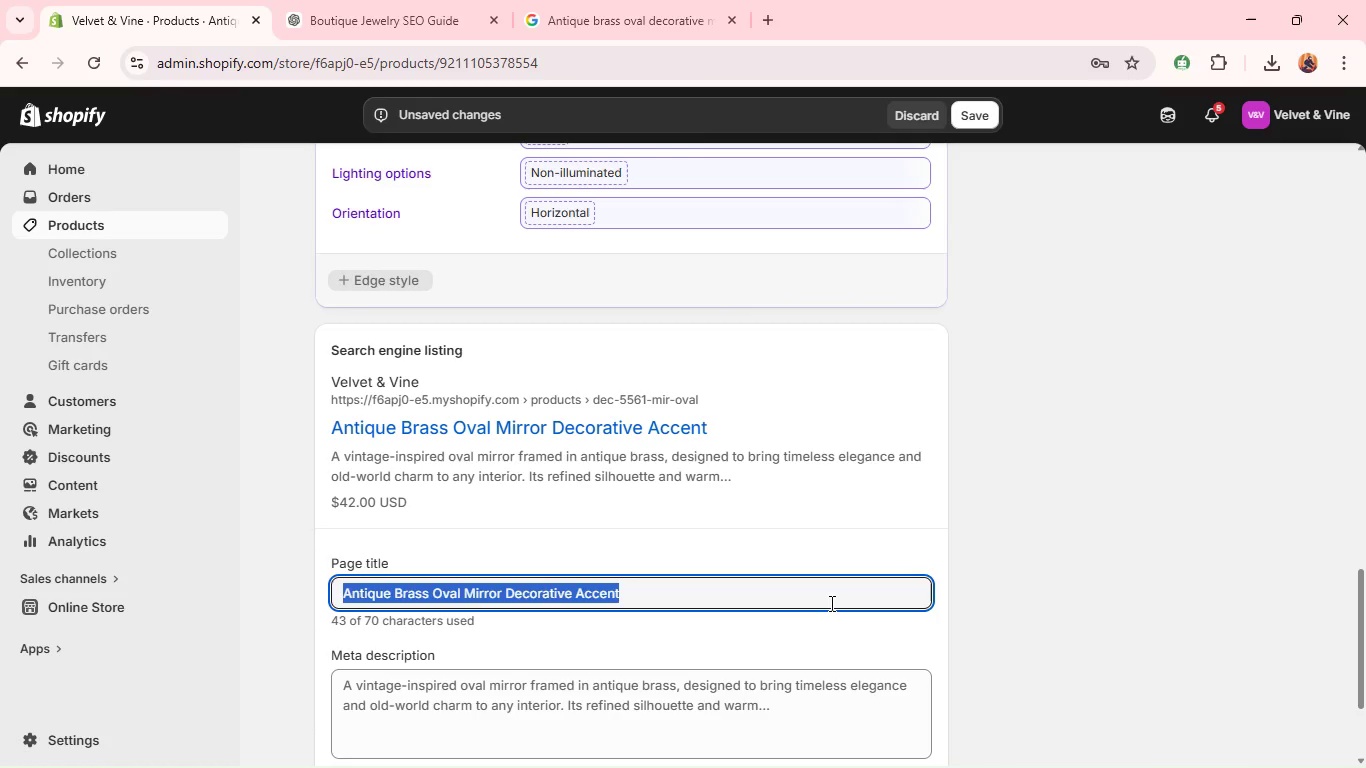 
triple_click([830, 603])
 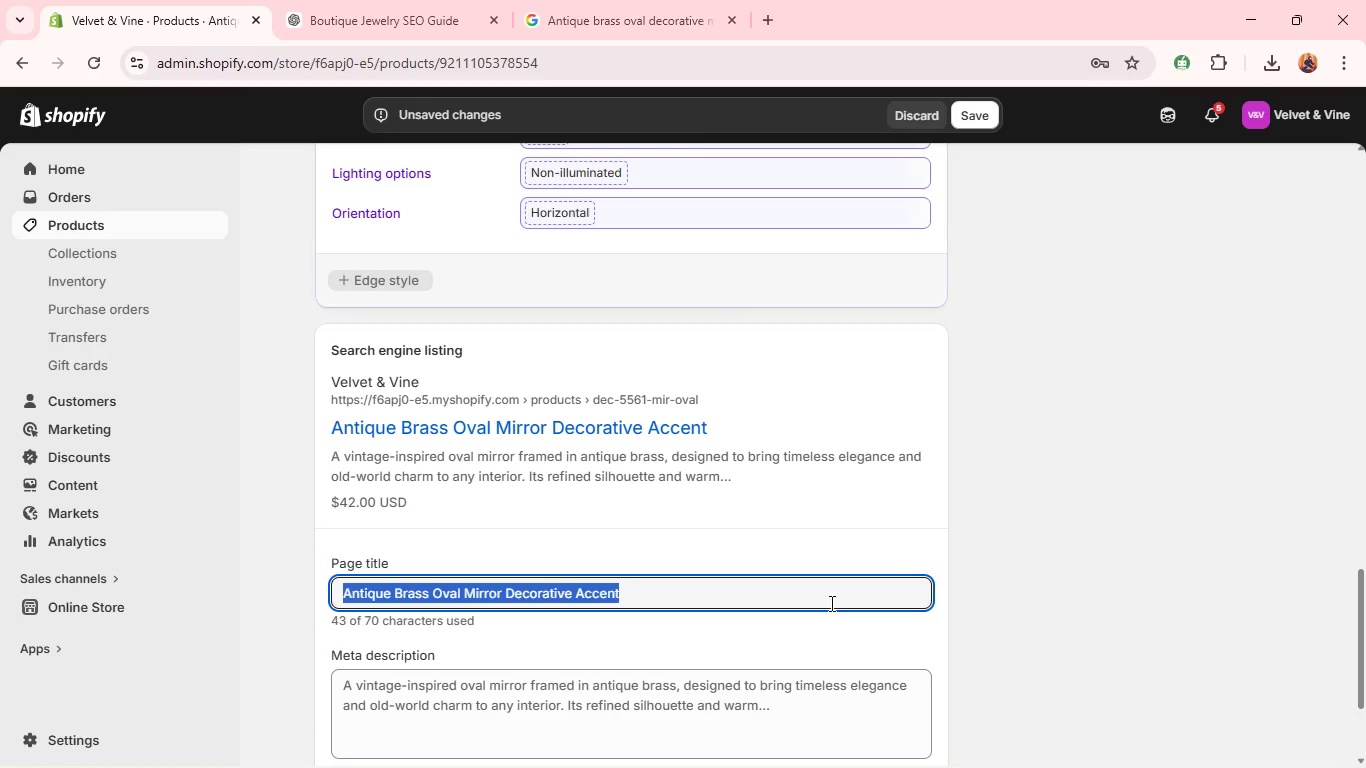 
triple_click([830, 603])
 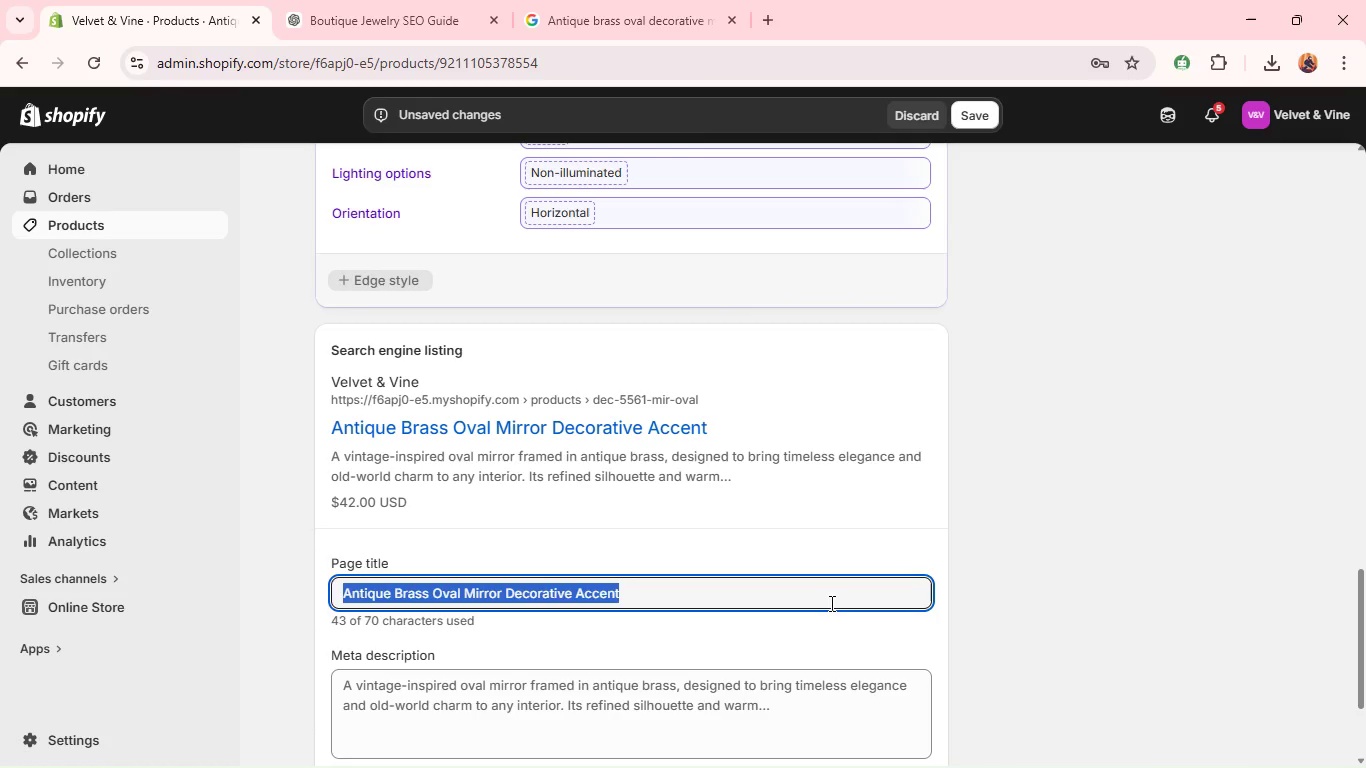 
type(VINtage Antique Brass Oval Mirror DECOr | Vele)
key(Backspace)
type(vet & vine )
 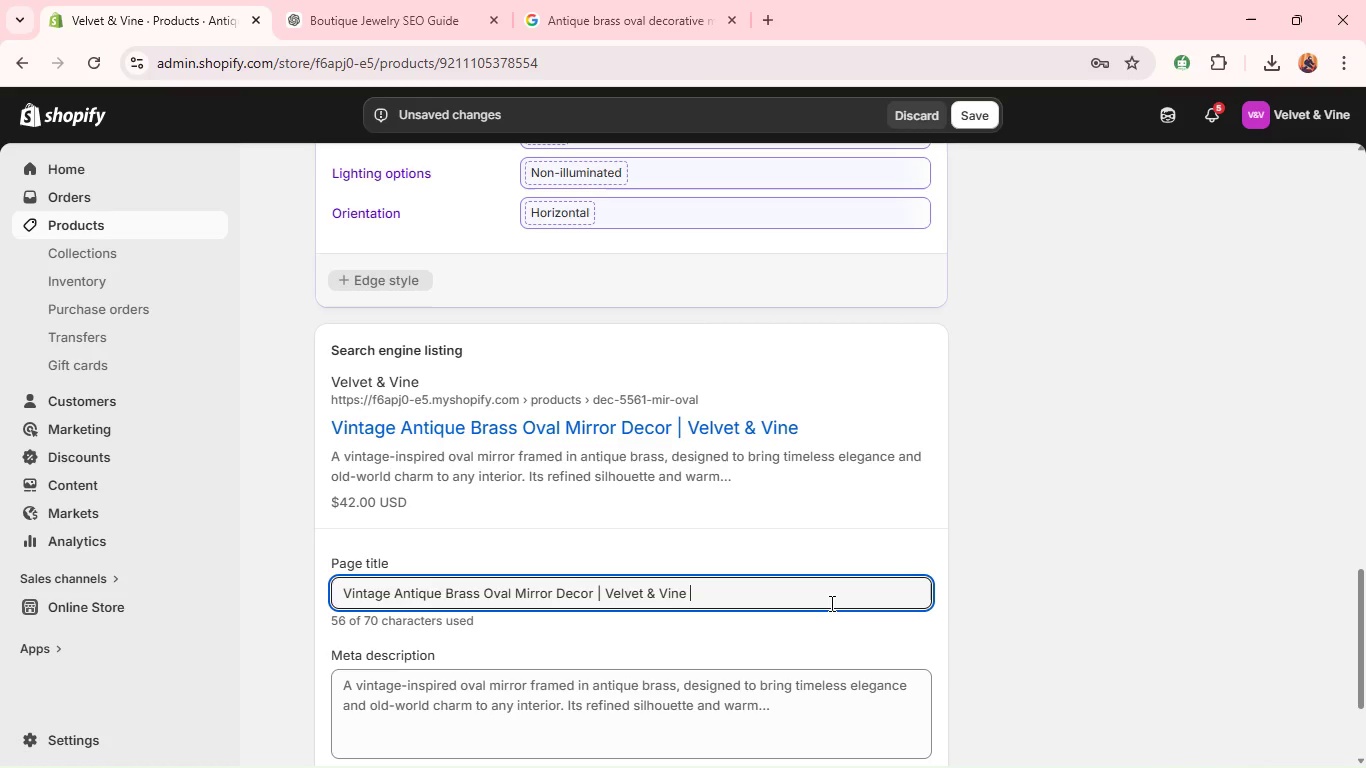 
key(Control+A)
 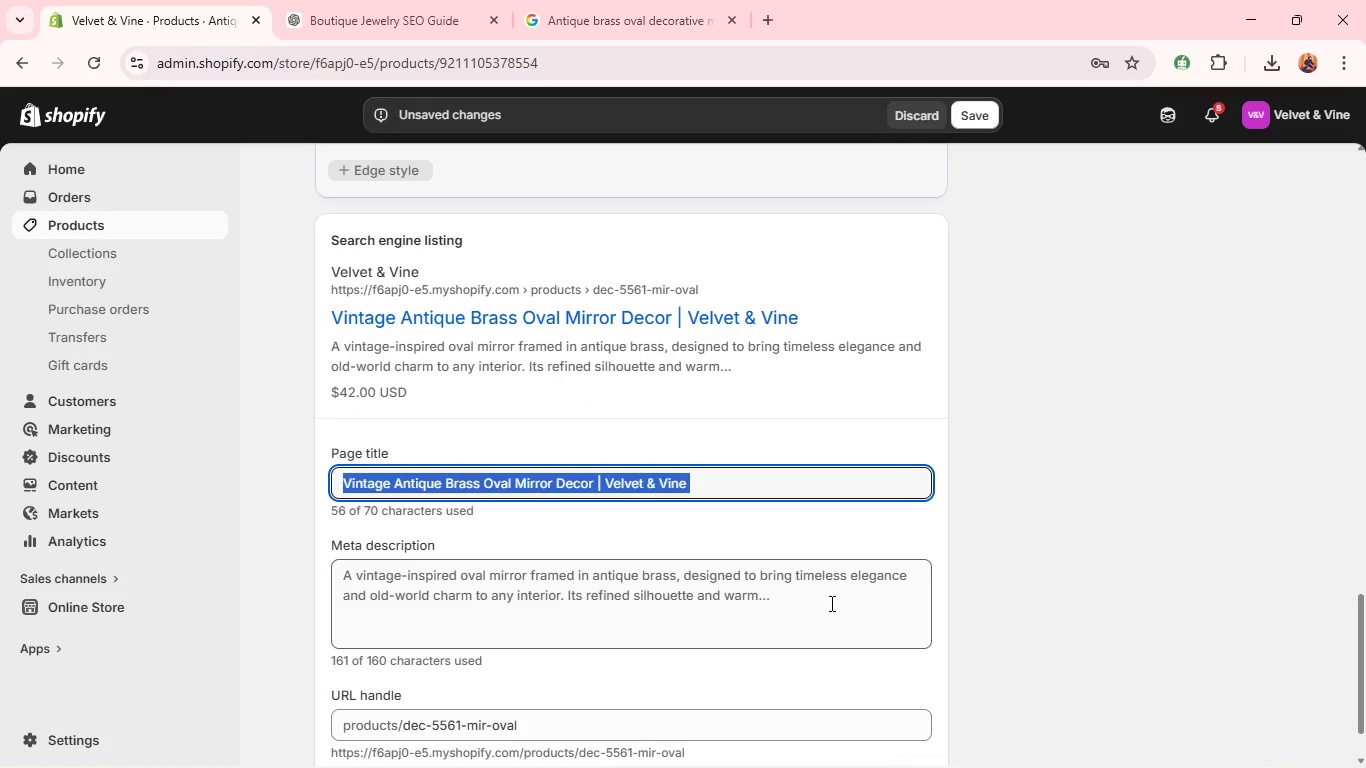 
key(Control+C)
 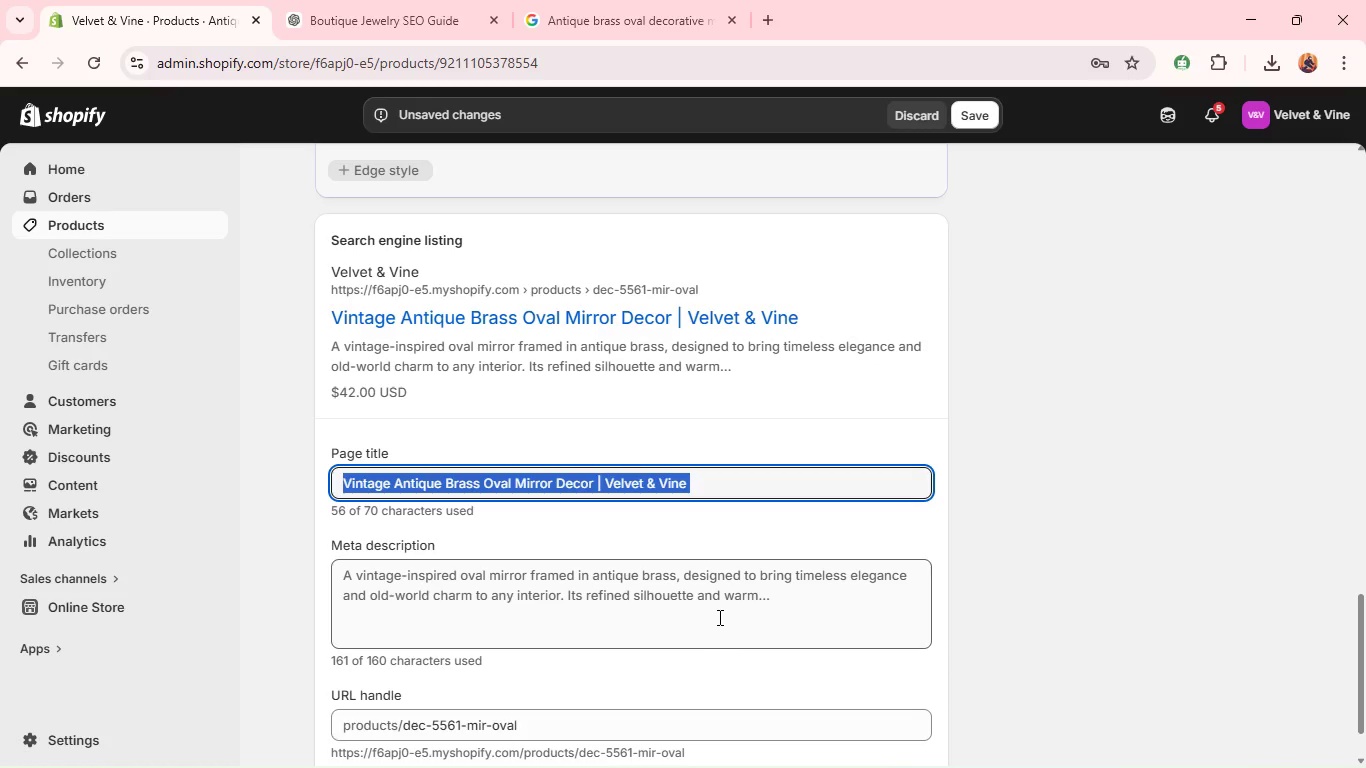 
left_click([721, 609])
 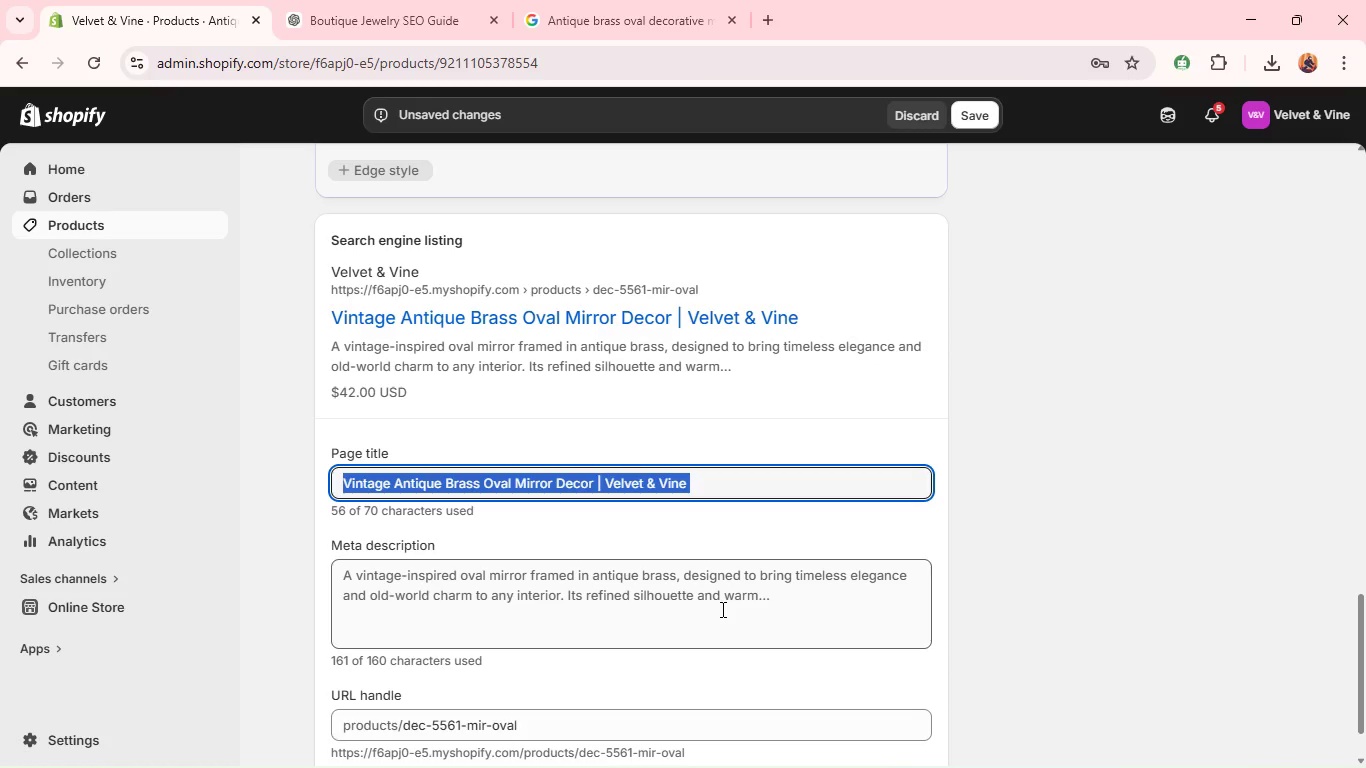 
key(Control+A)
 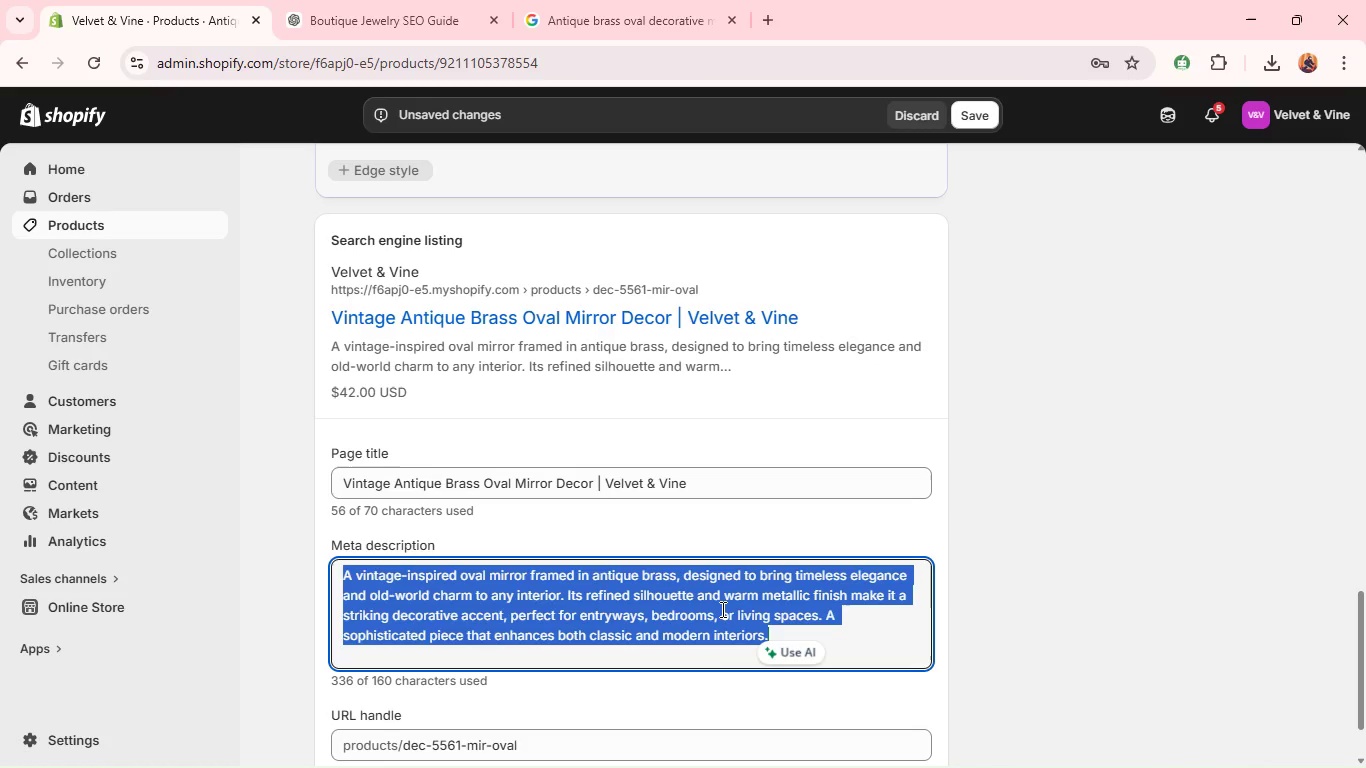 
key(Control+V)
 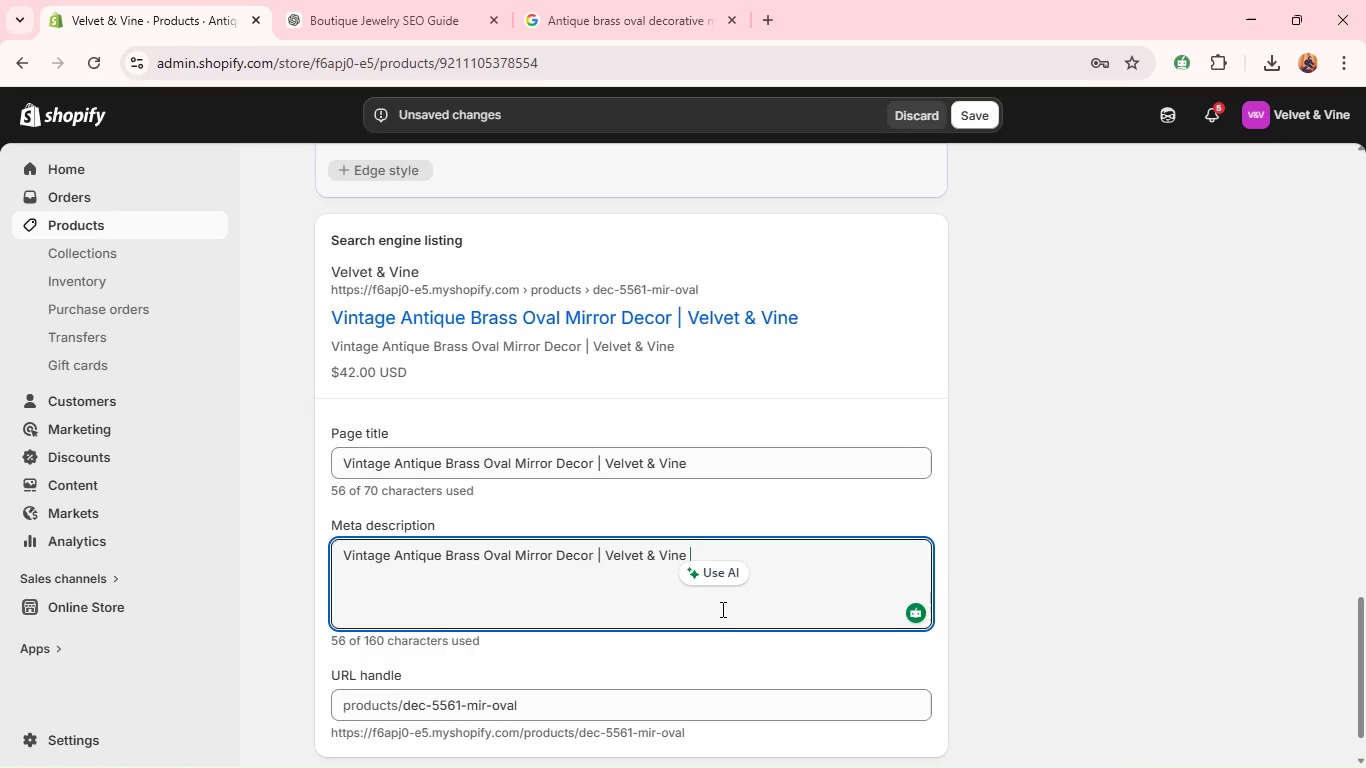 
wait(5.7)
 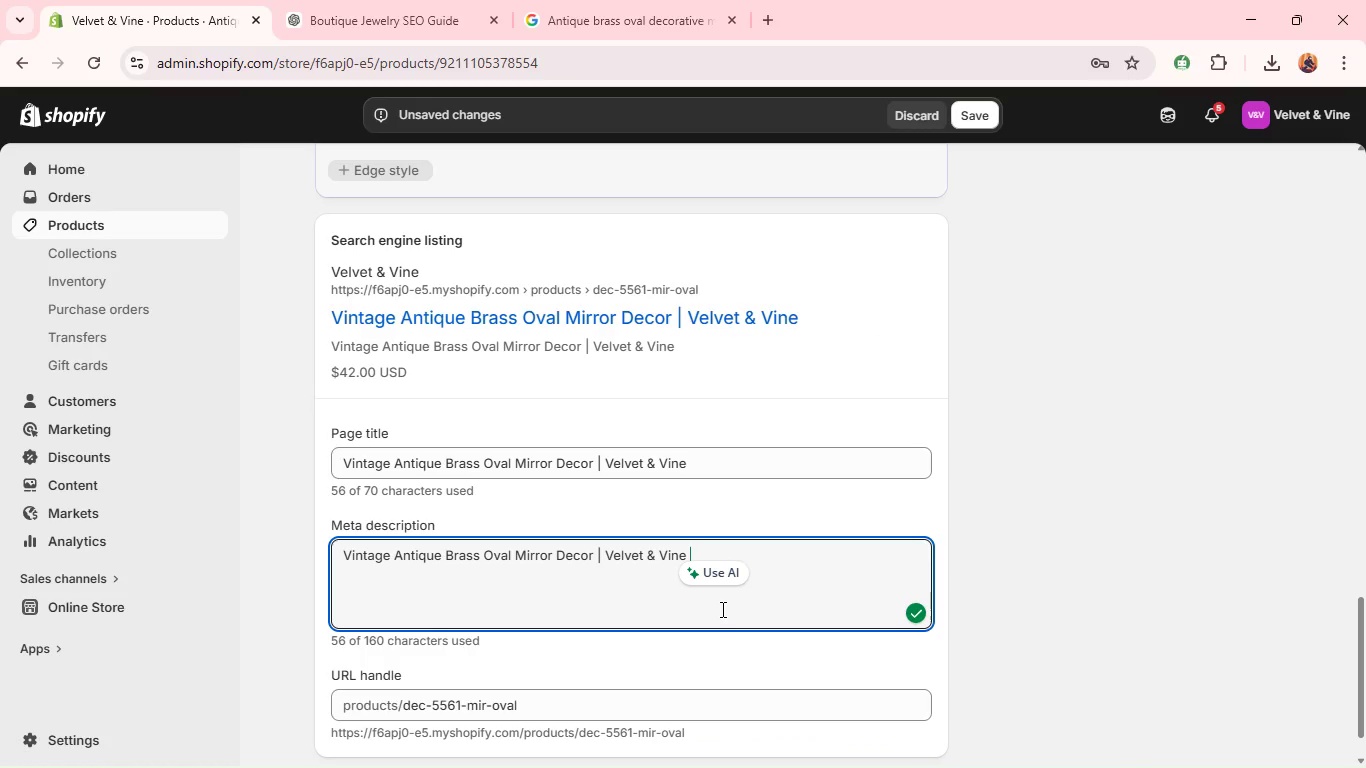 
hold_key(key=ControlLeft, duration=0.64)
 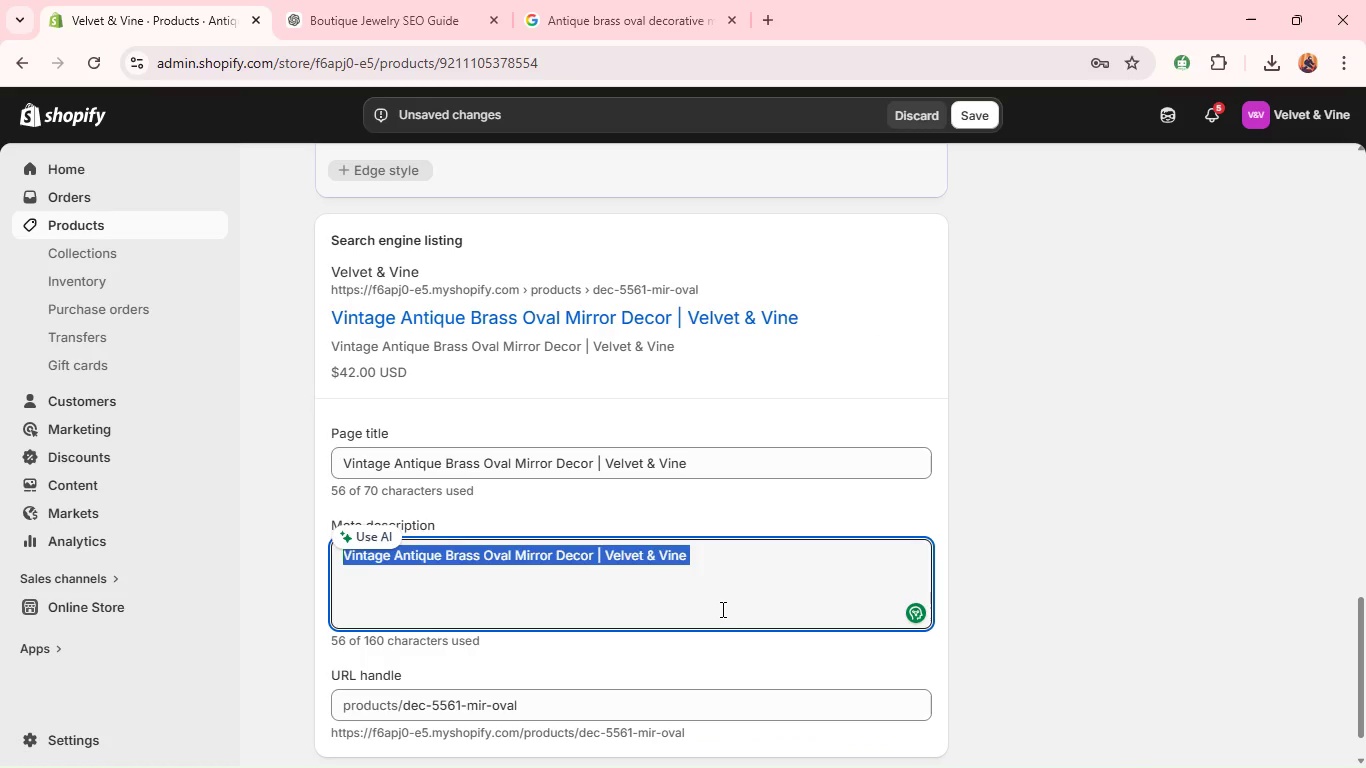 
key(A)
 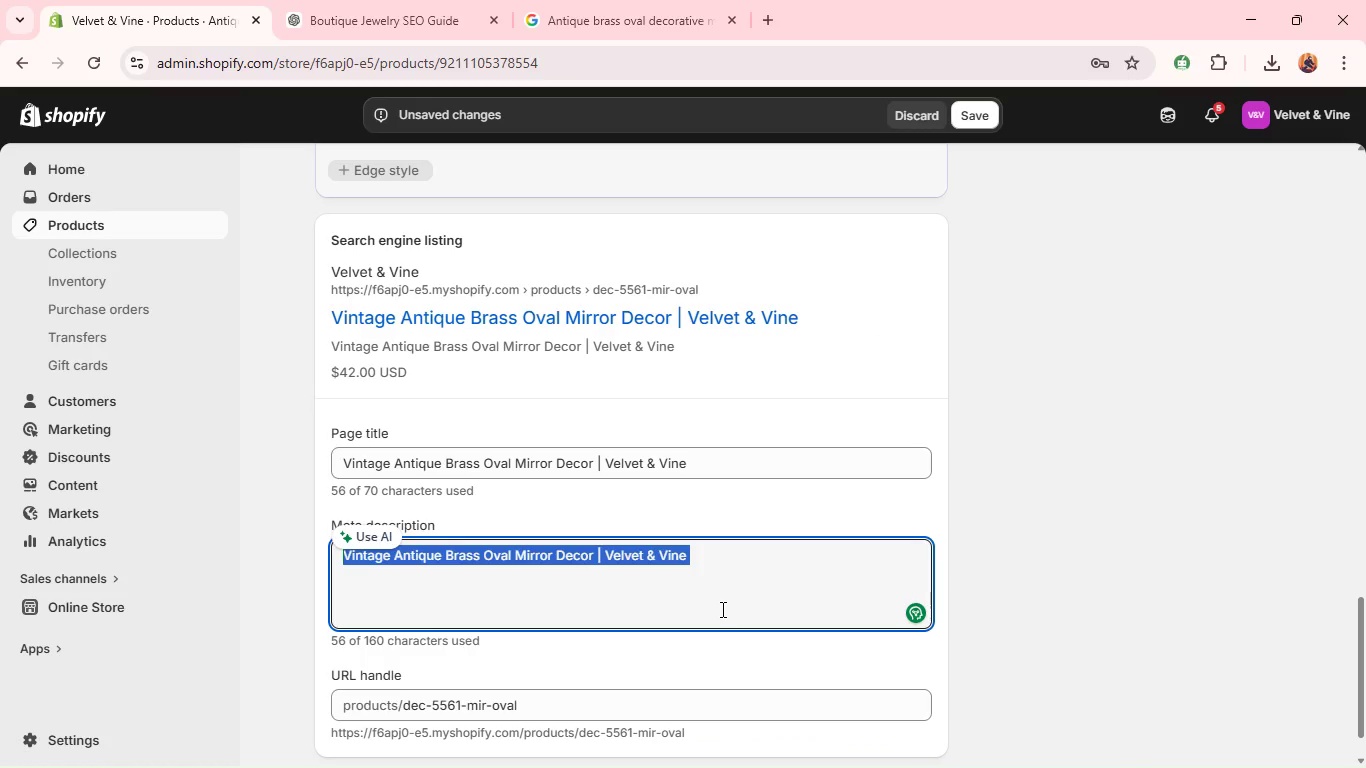 
key(Control+Shift+E)
 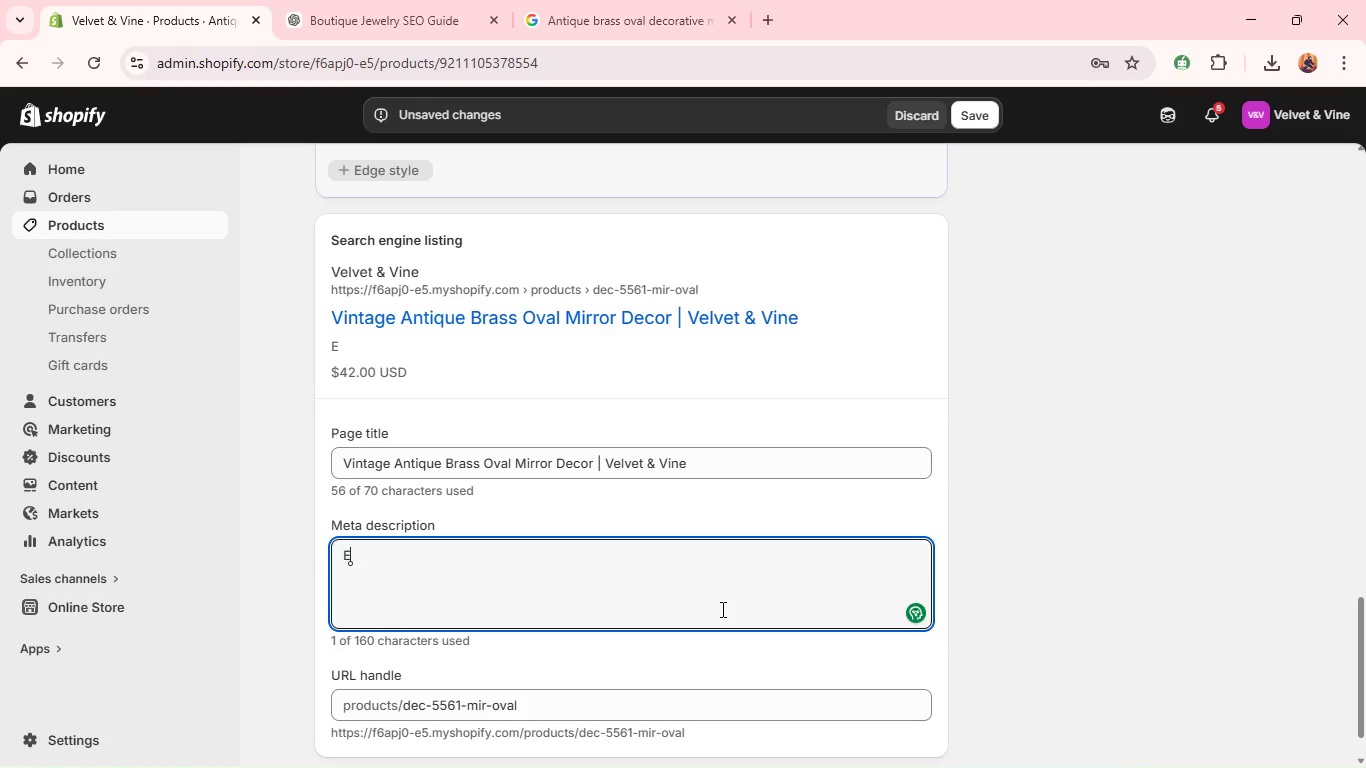 
type(LEgant antique brass oval mo)
key(Backspace)
key(Backspace)
type(mirror with vintage styling. Perfct hom decore accent/ )
key(Backspace)
key(Backspace)
type(.)
 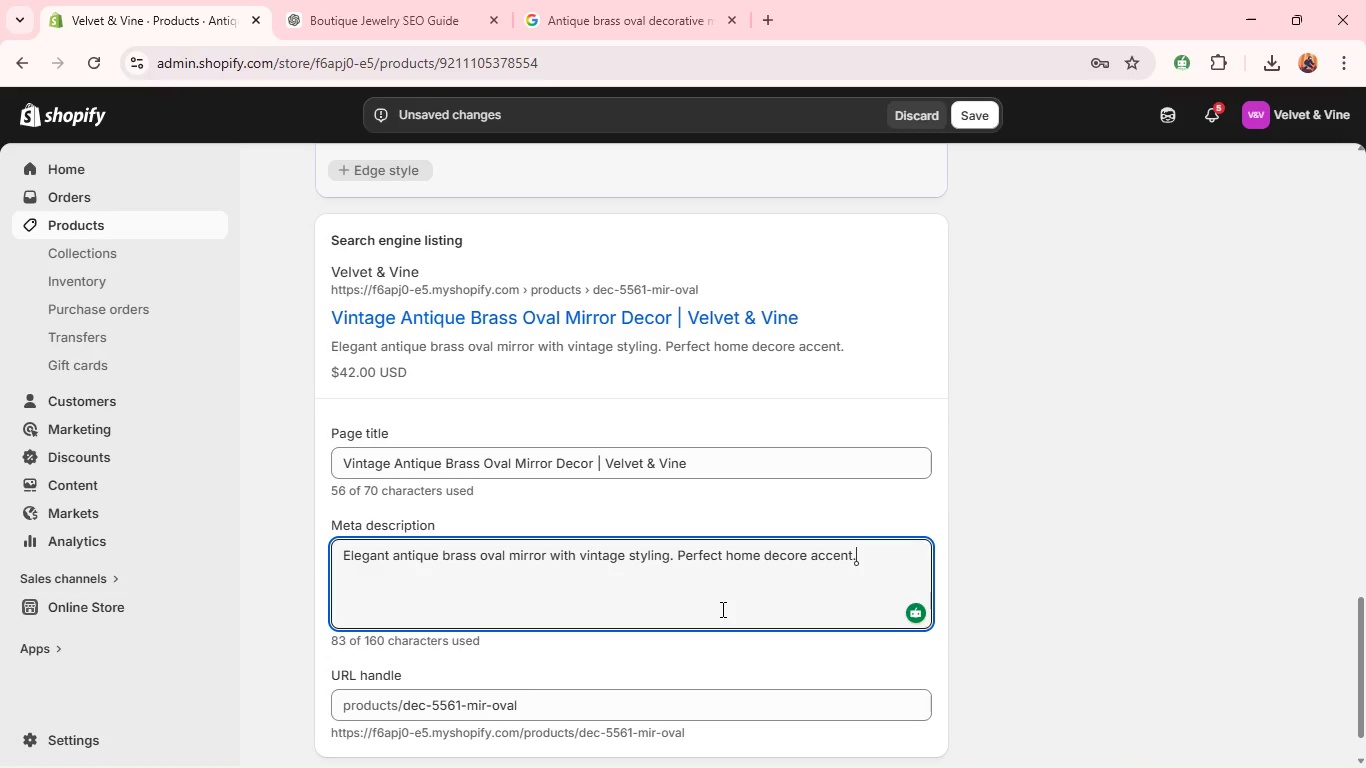 
wait(5.44)
 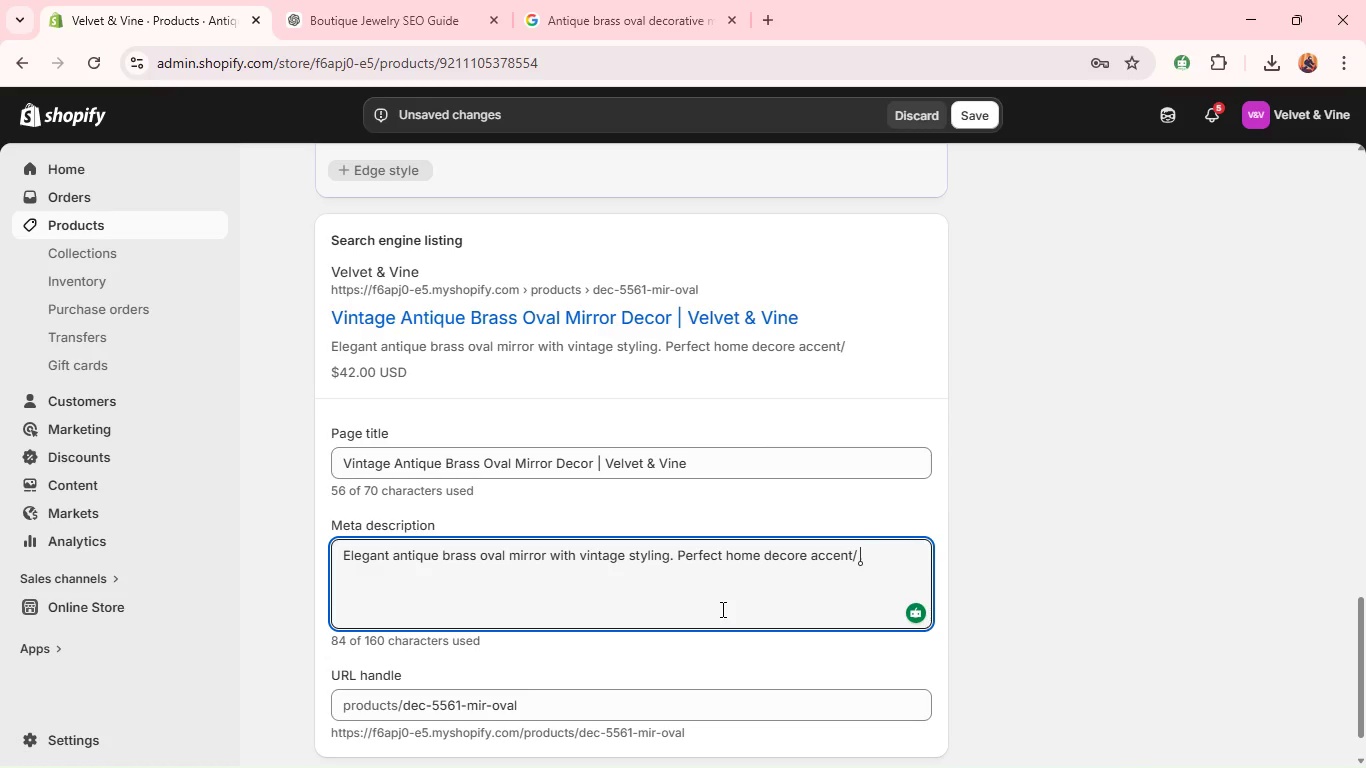 
left_click([787, 565])
 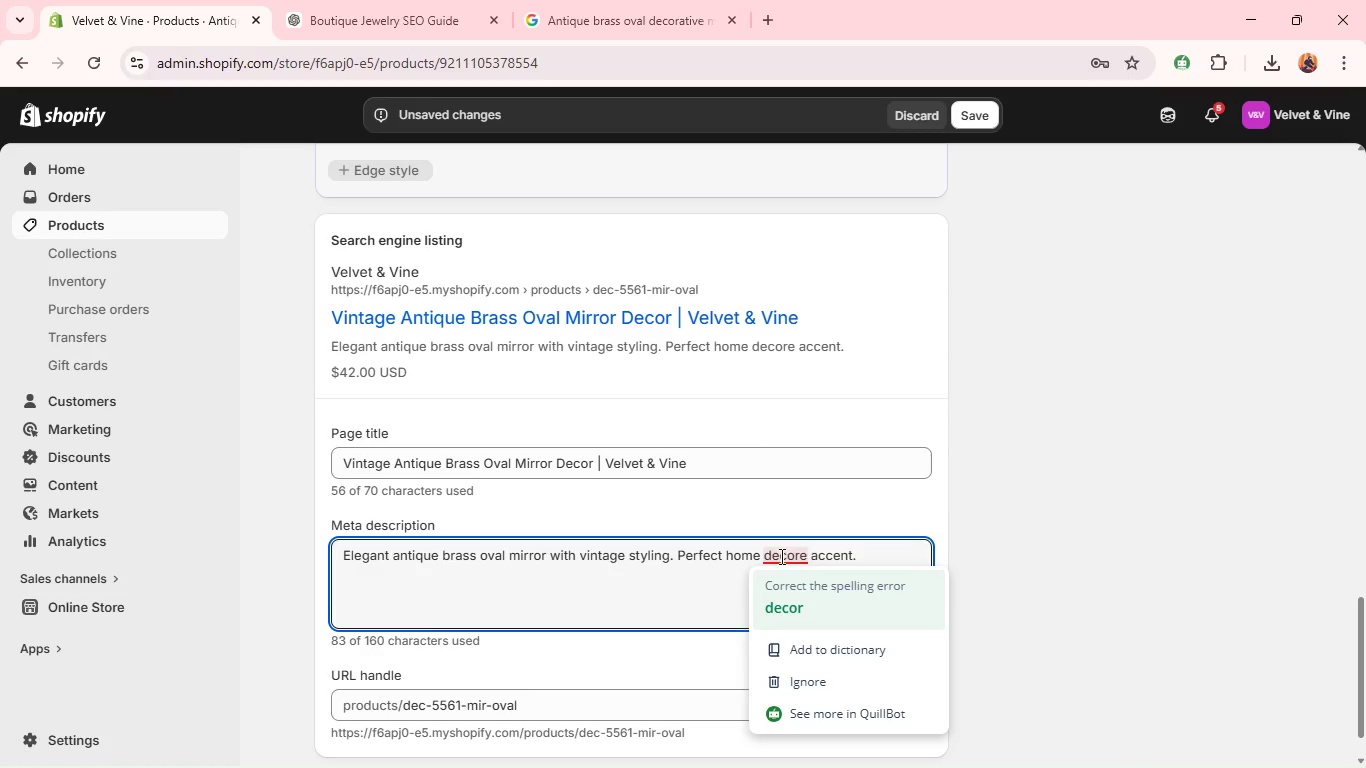 
left_click([773, 597])
 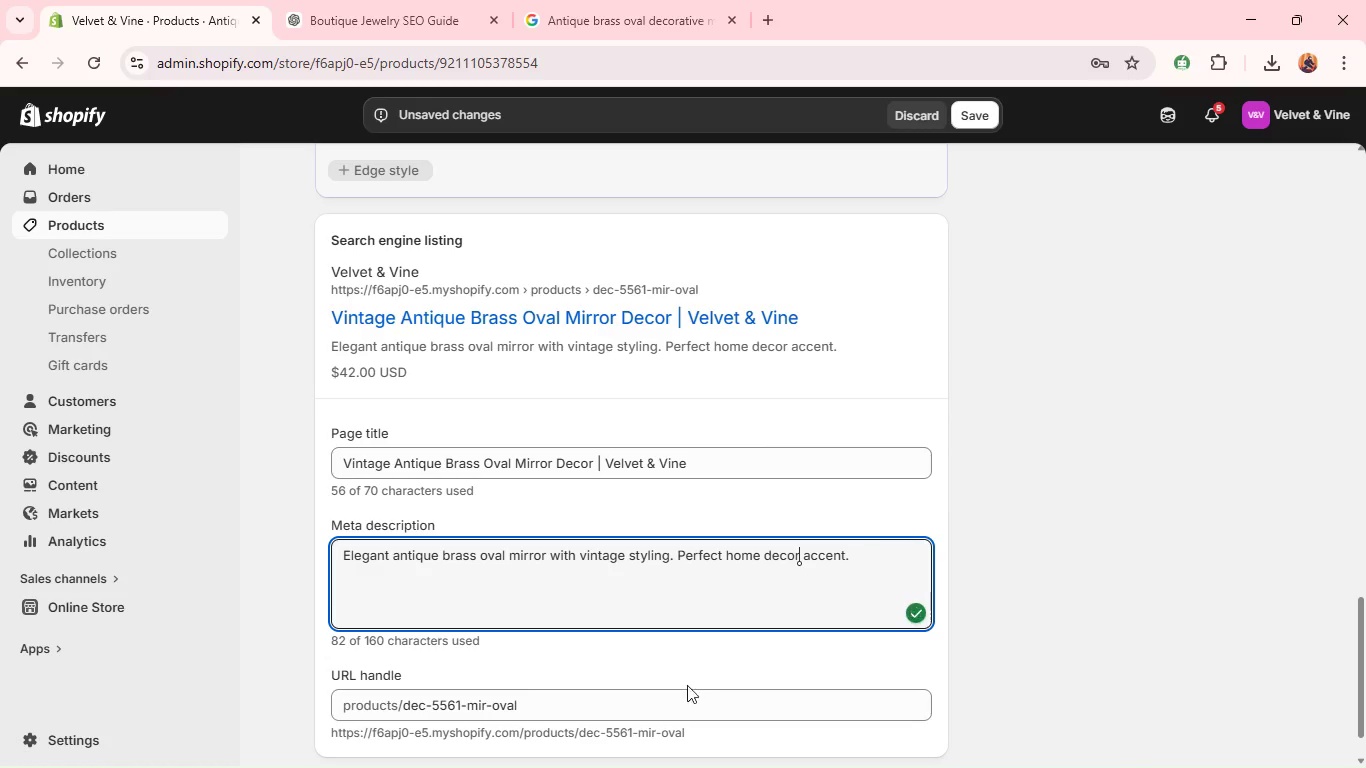 
double_click([678, 695])
 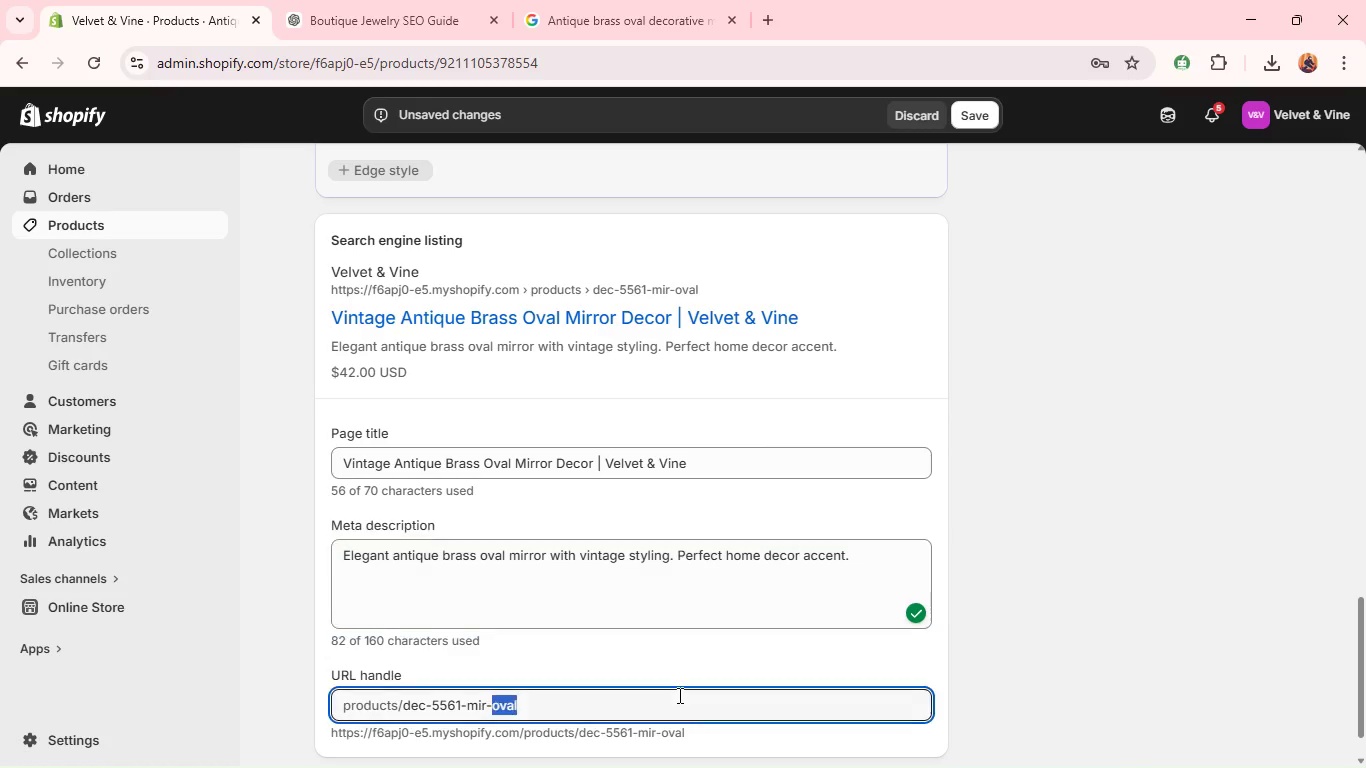 
triple_click([678, 695])
 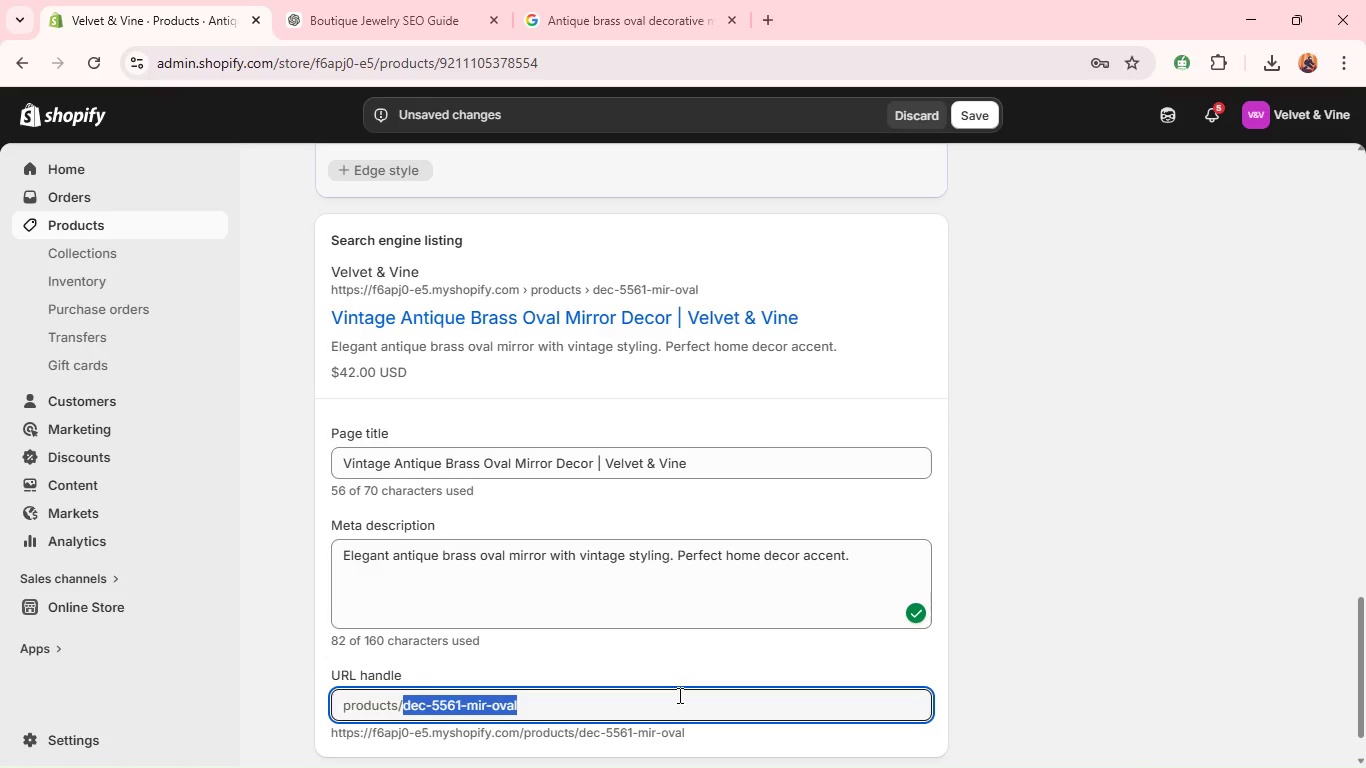 
key(Backspace)
 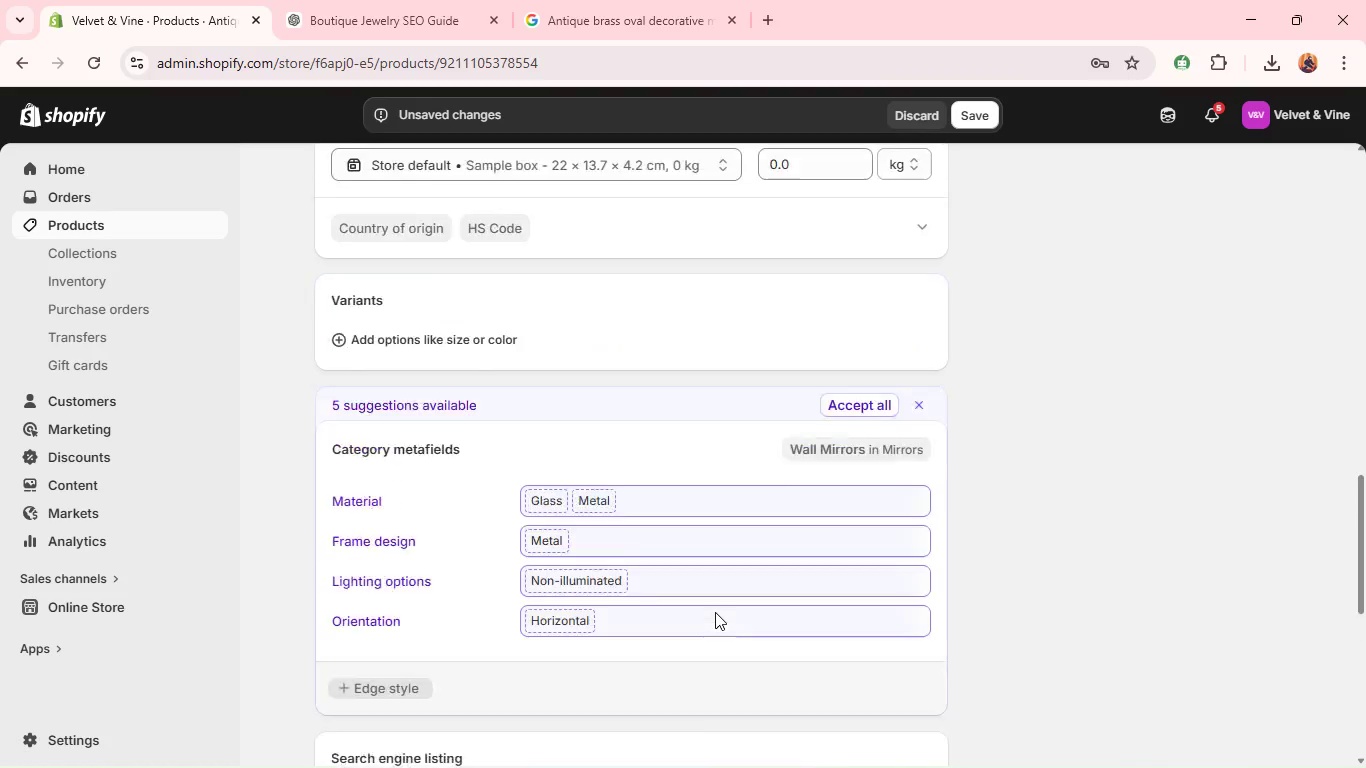 
left_click([978, 117])
 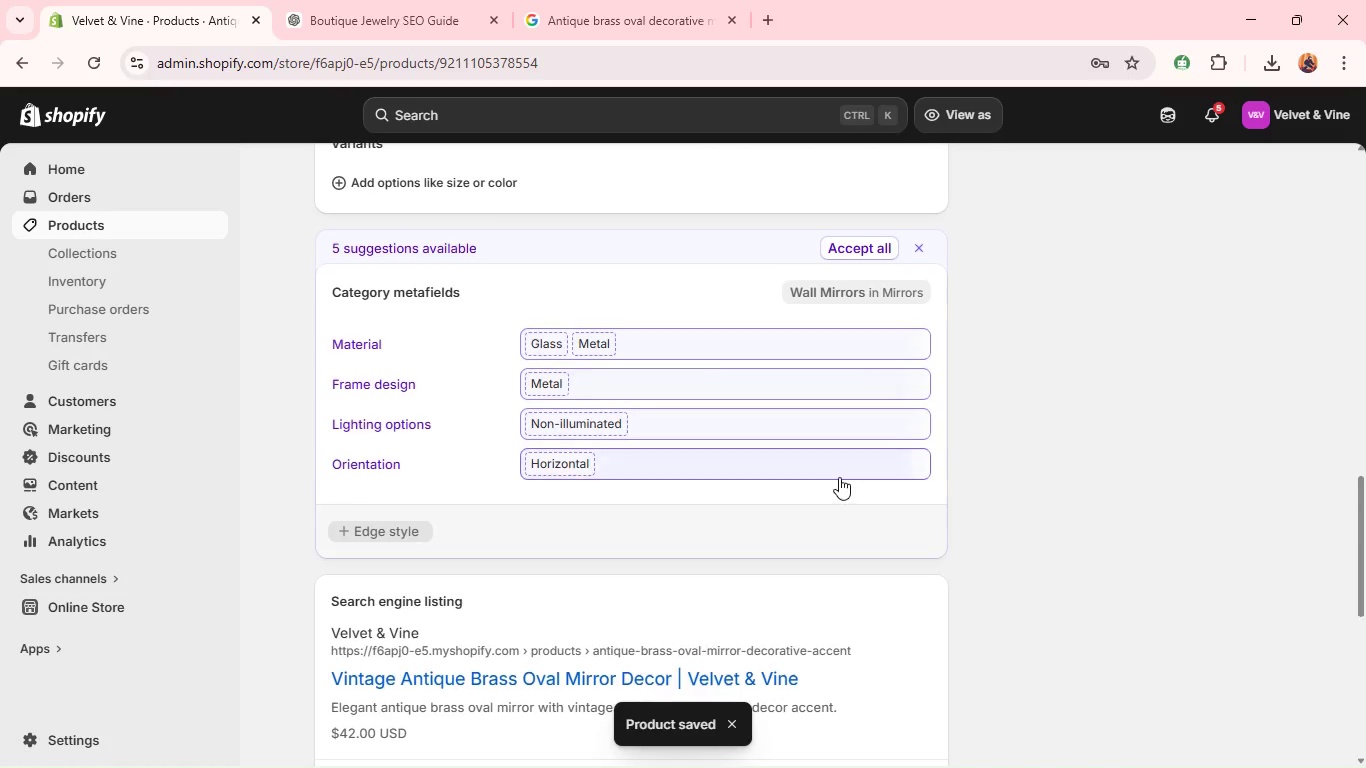 
wait(14.42)
 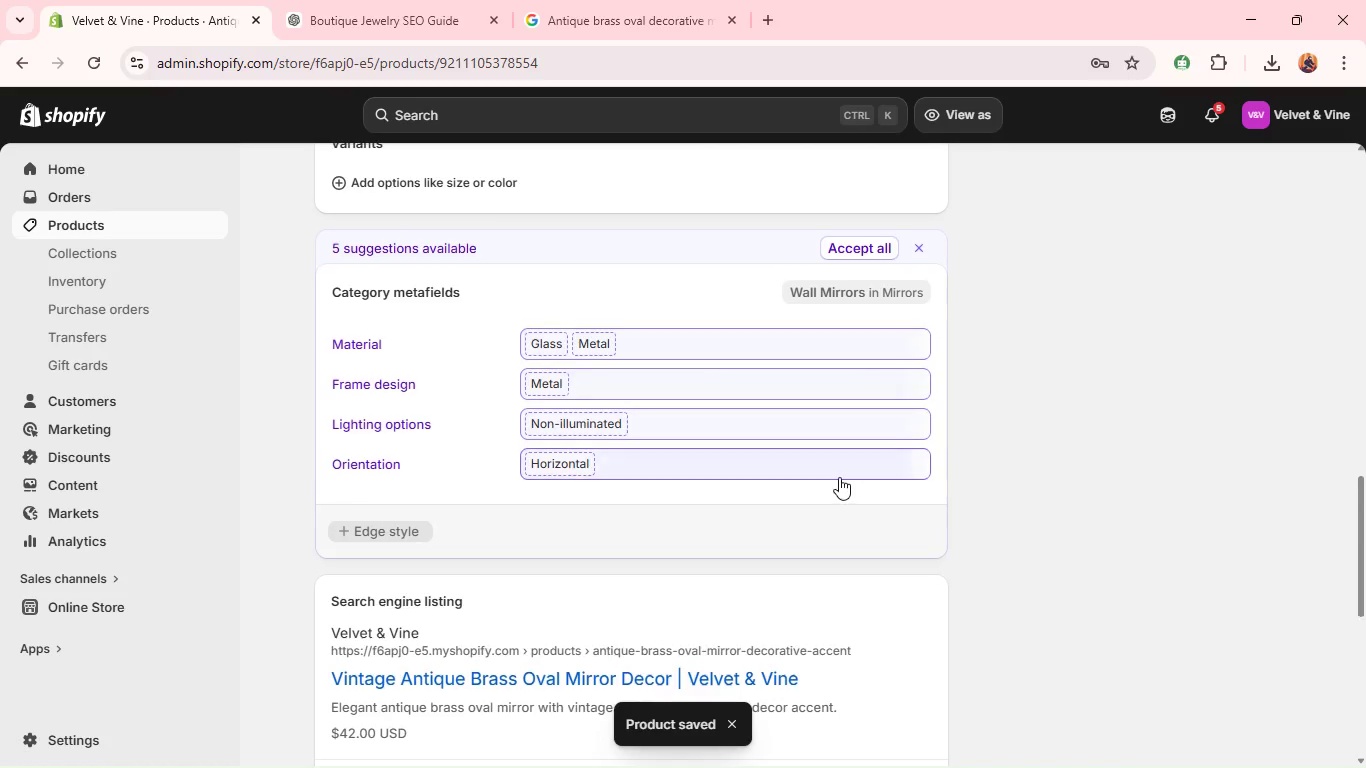 
left_click([156, 221])
 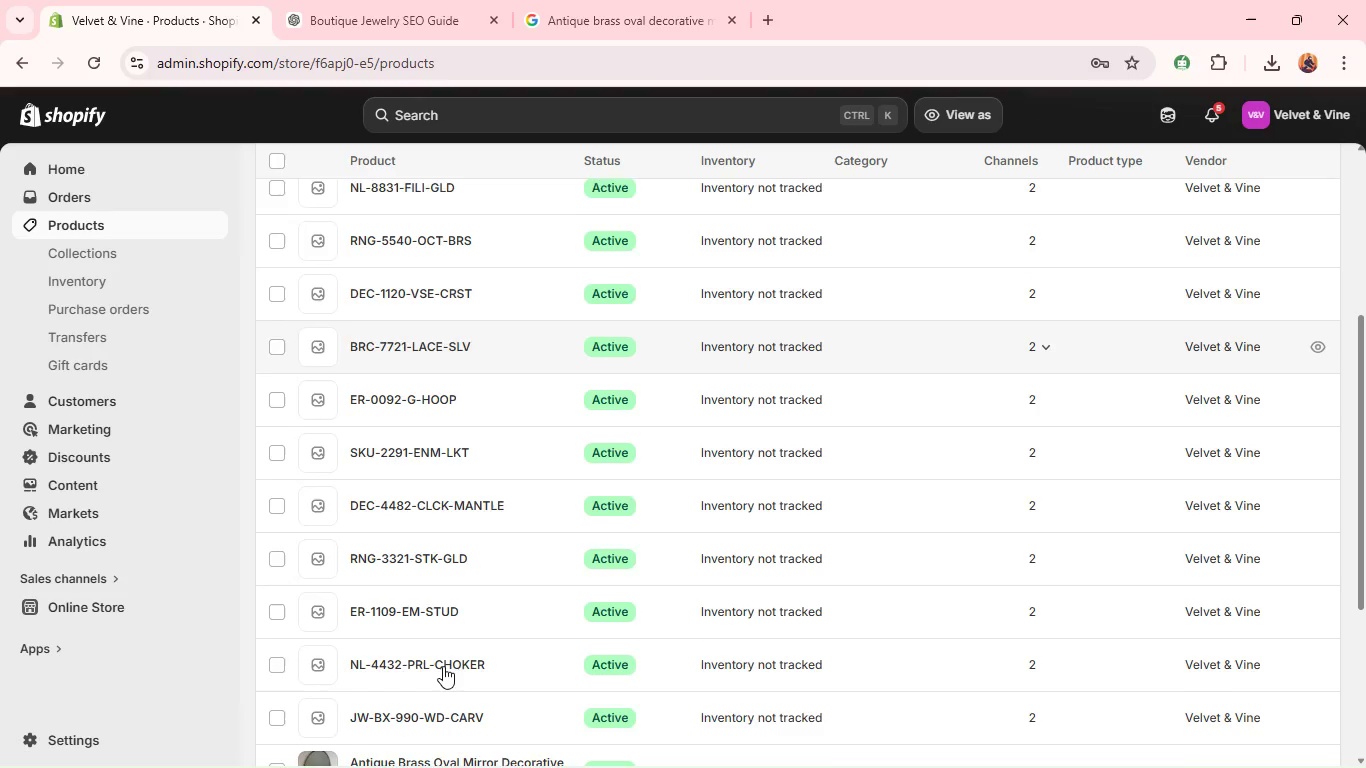 
wait(5.77)
 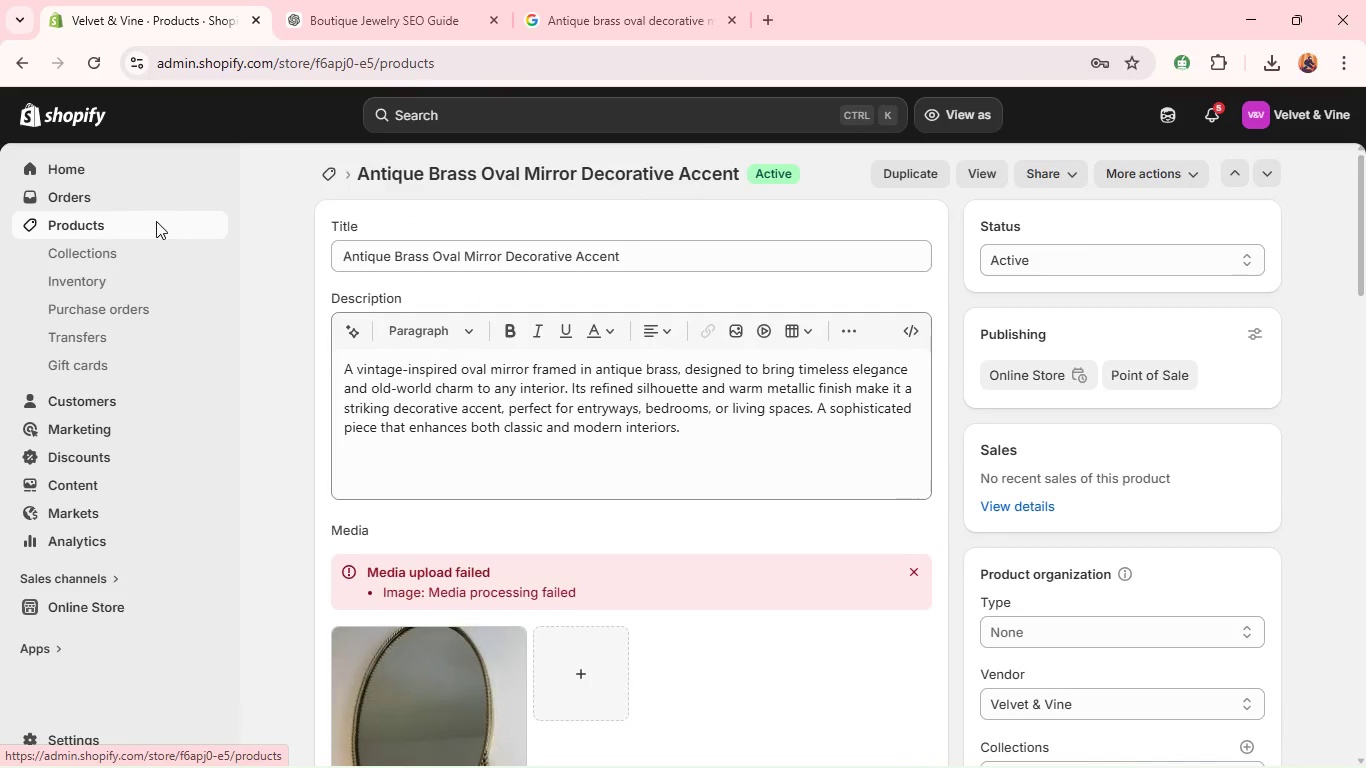 
left_click([443, 666])
 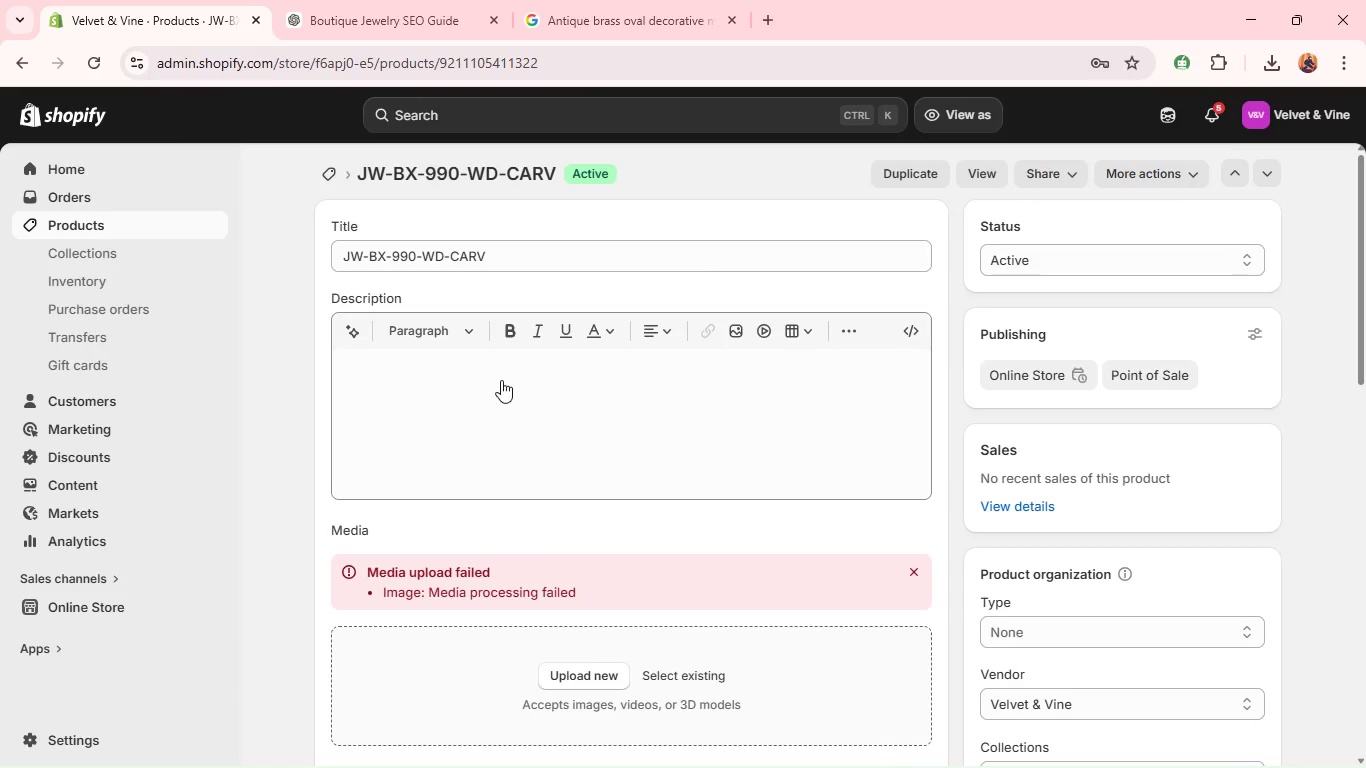 
wait(7.05)
 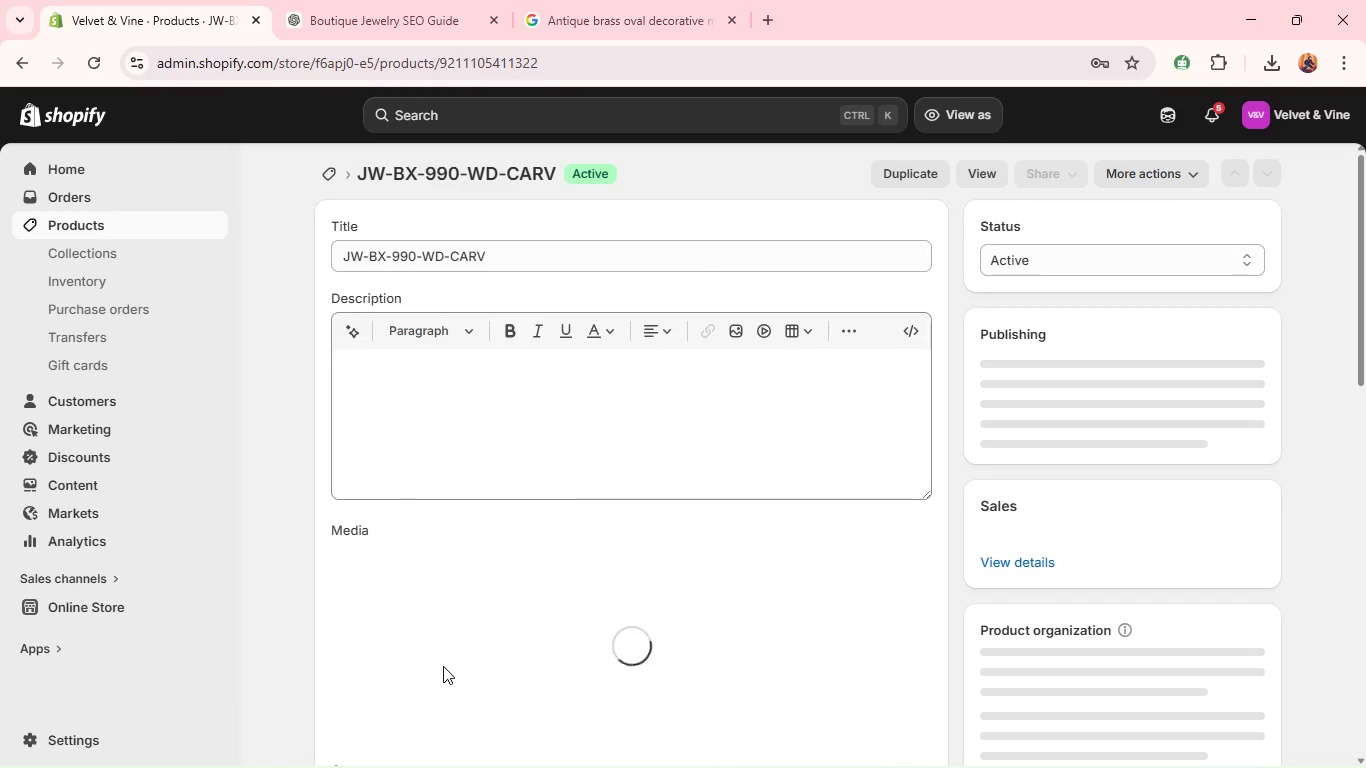 
double_click([503, 246])
 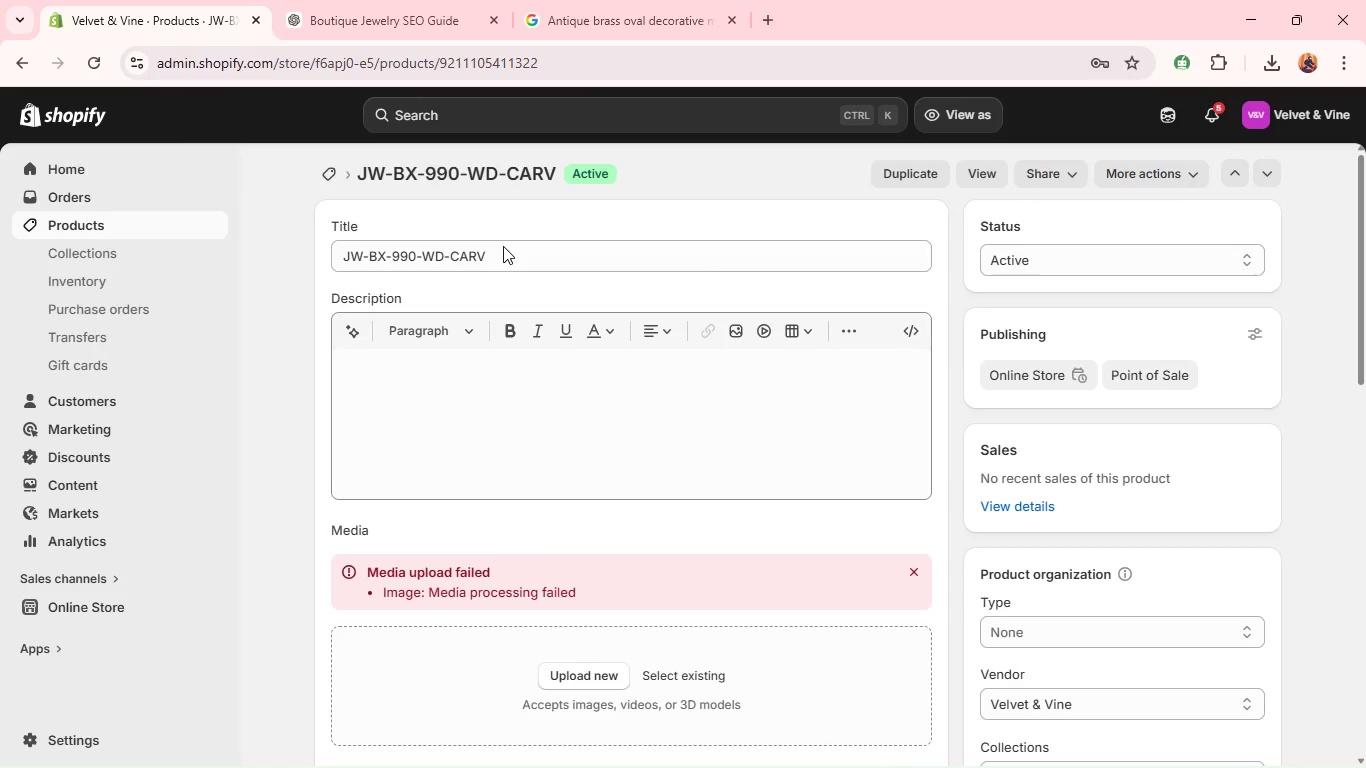 
triple_click([503, 246])
 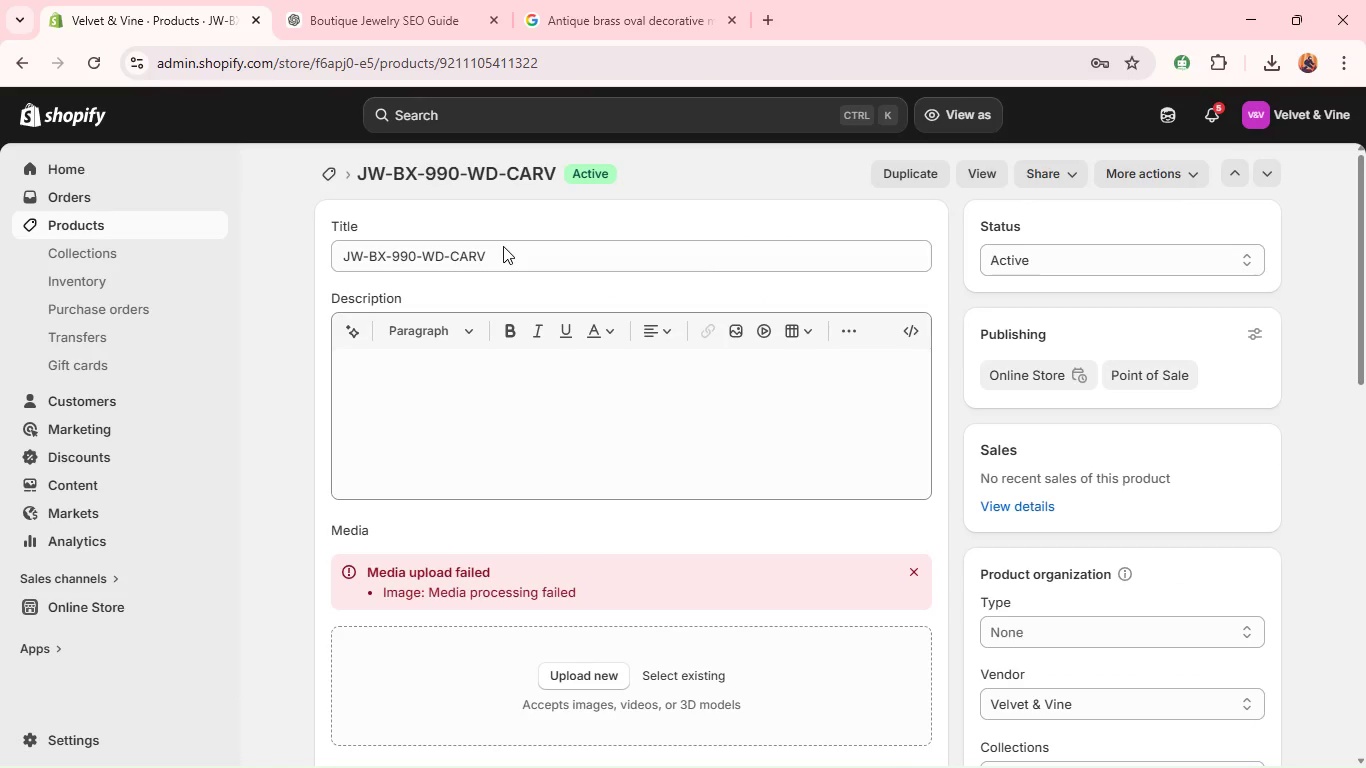 
triple_click([503, 246])
 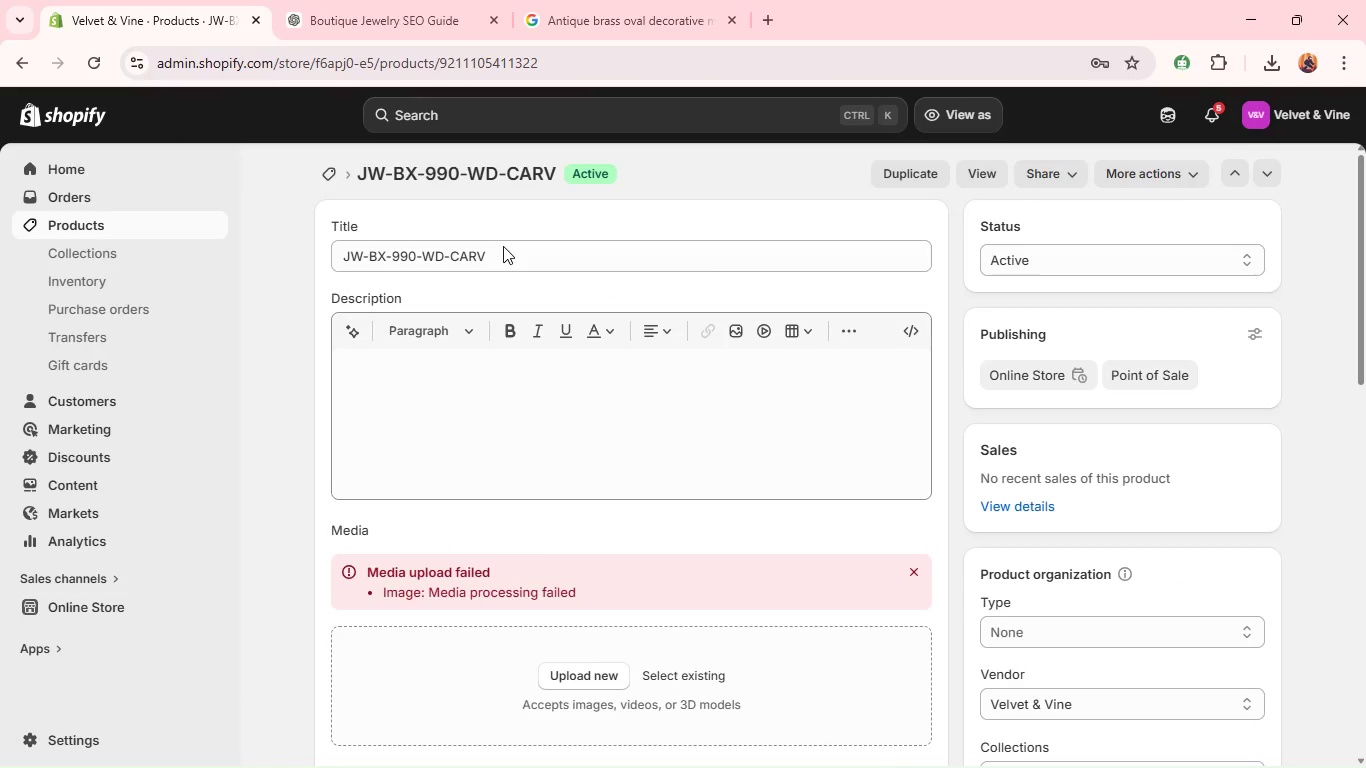 
triple_click([503, 246])
 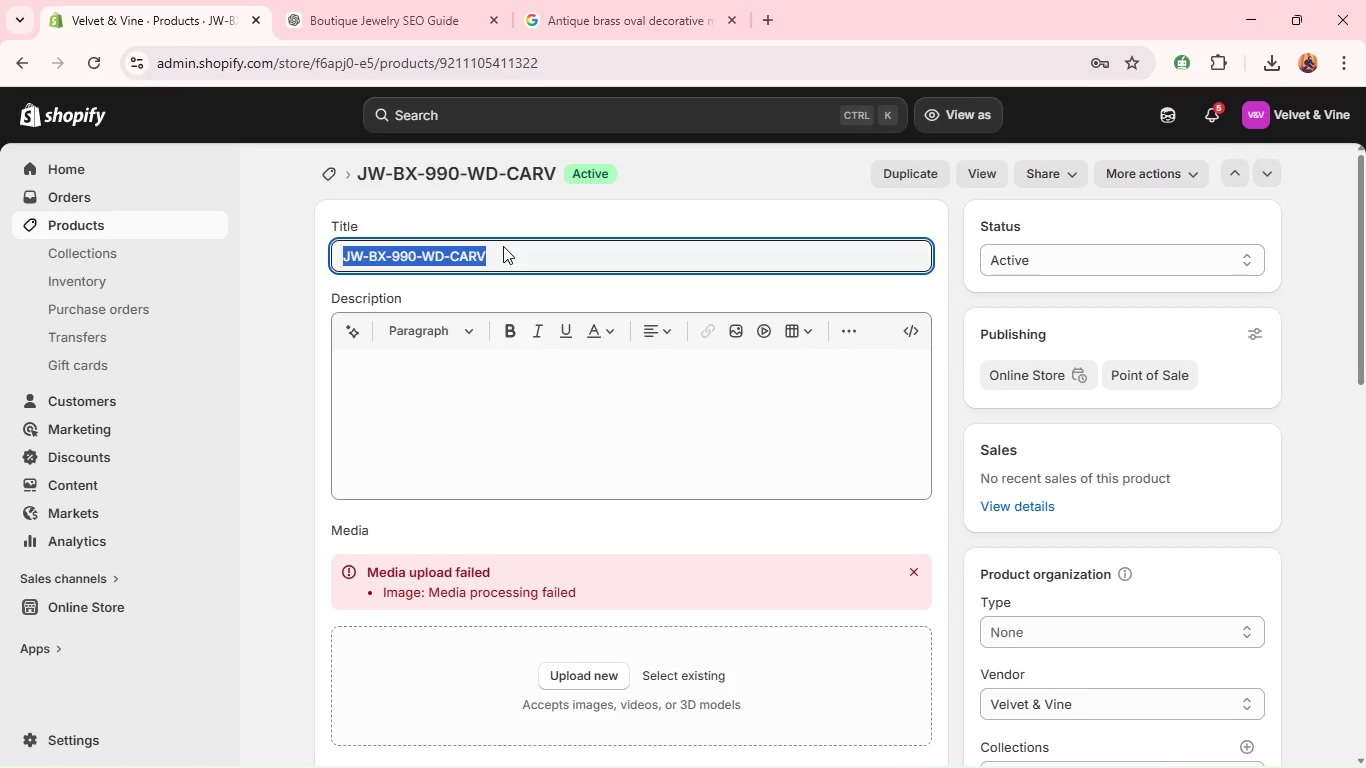 
type(WALnut Wood )
 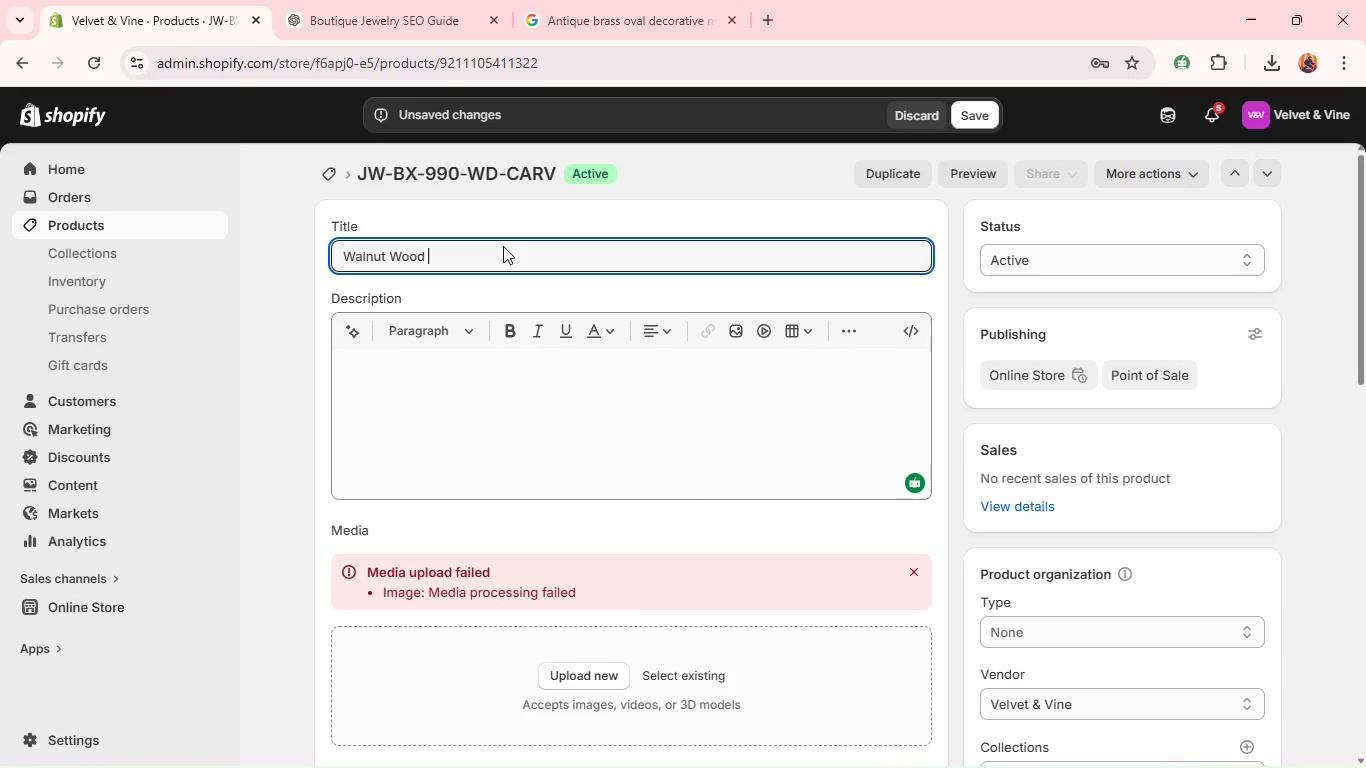 
type(carved Jewl)
key(Backspace)
 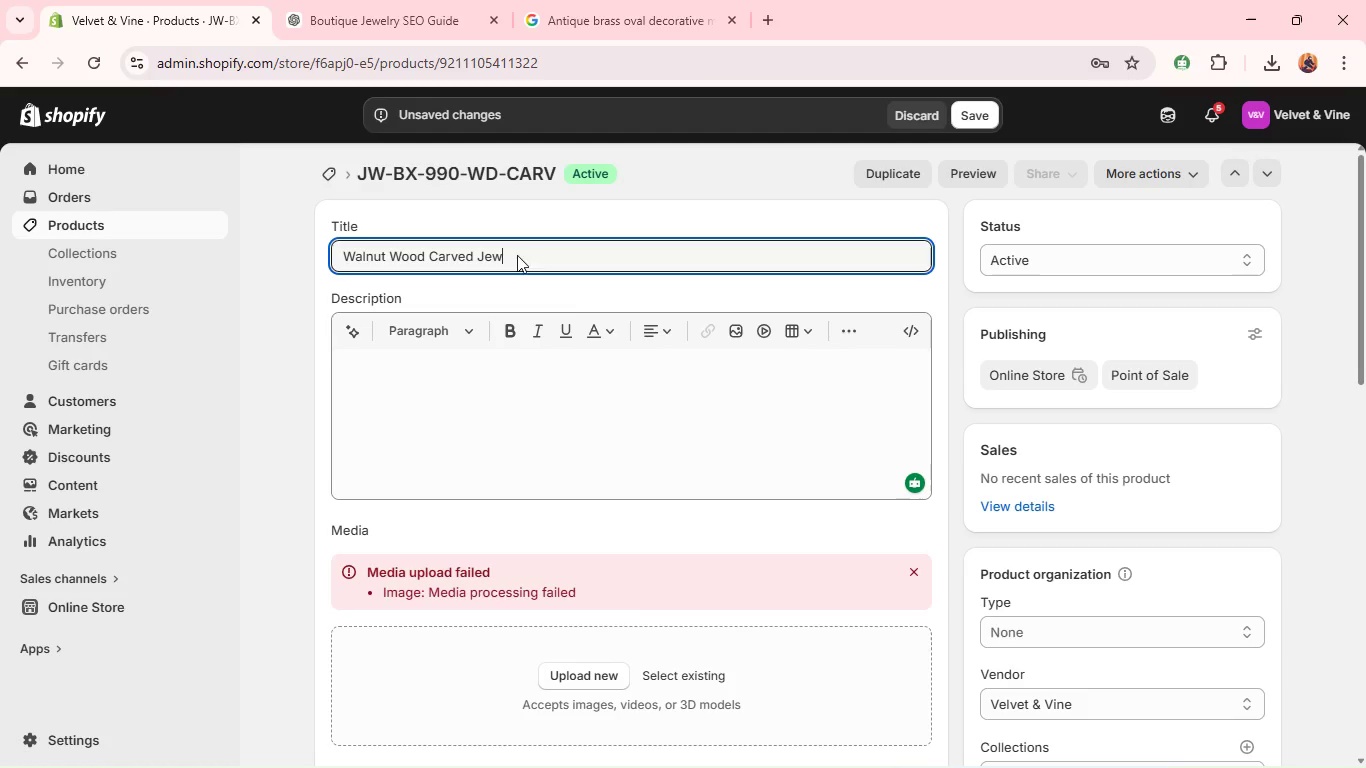 
type(elry storage Box )
 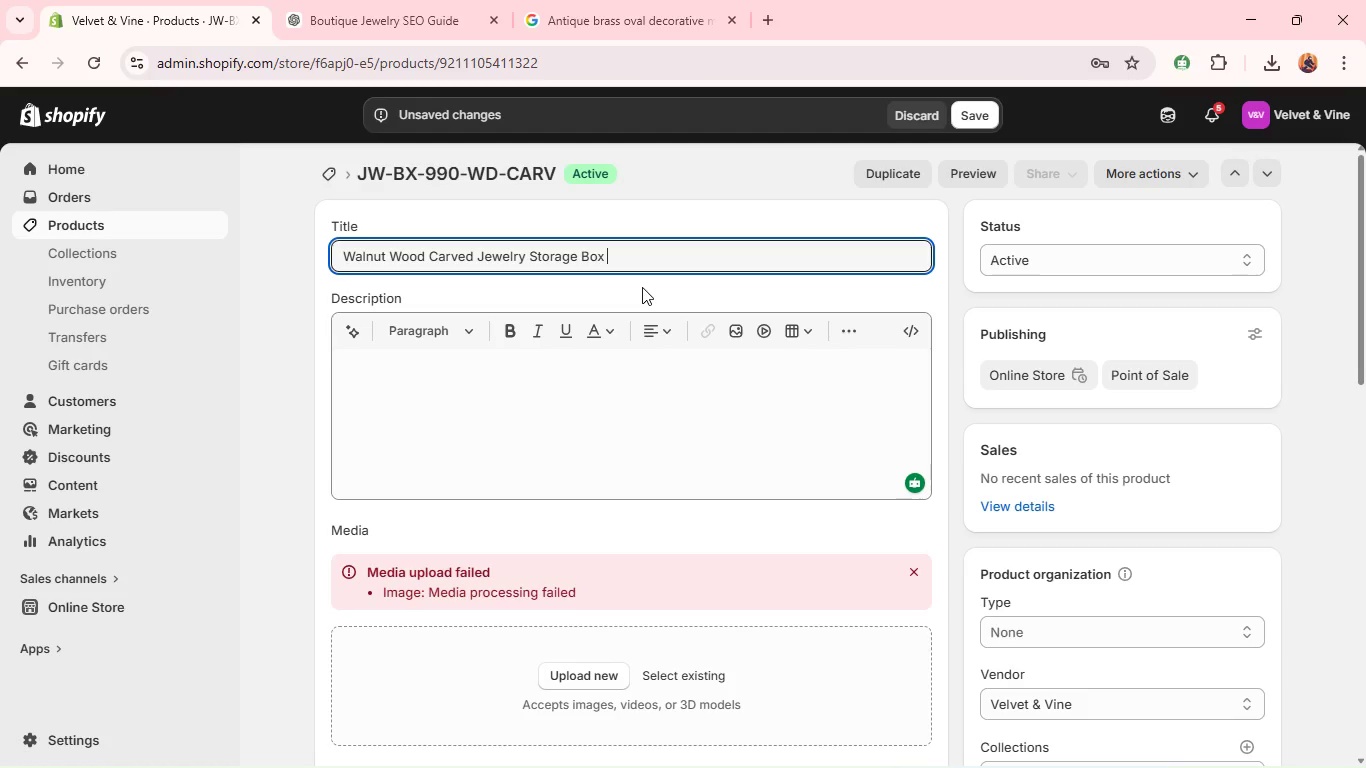 
wait(7.91)
 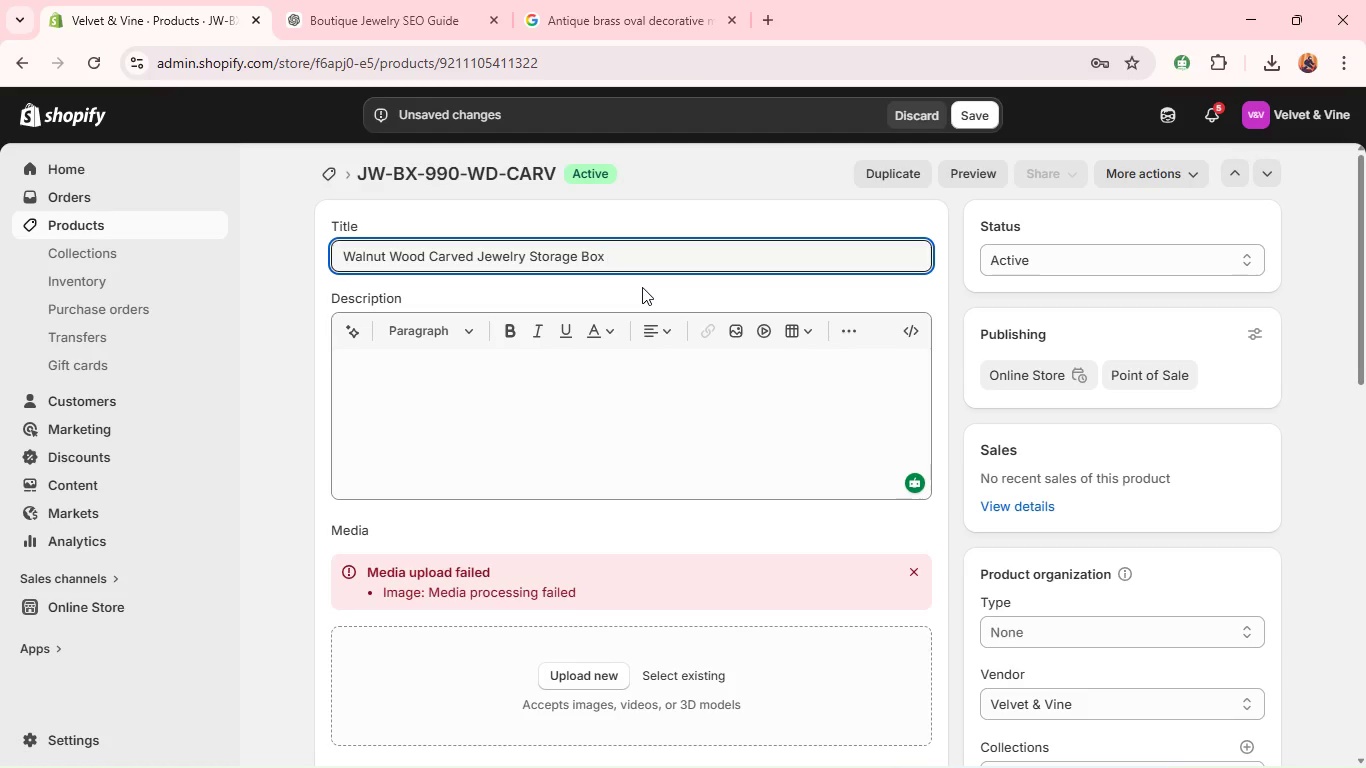 
hold_key(key=ControlLeft, duration=0.69)
 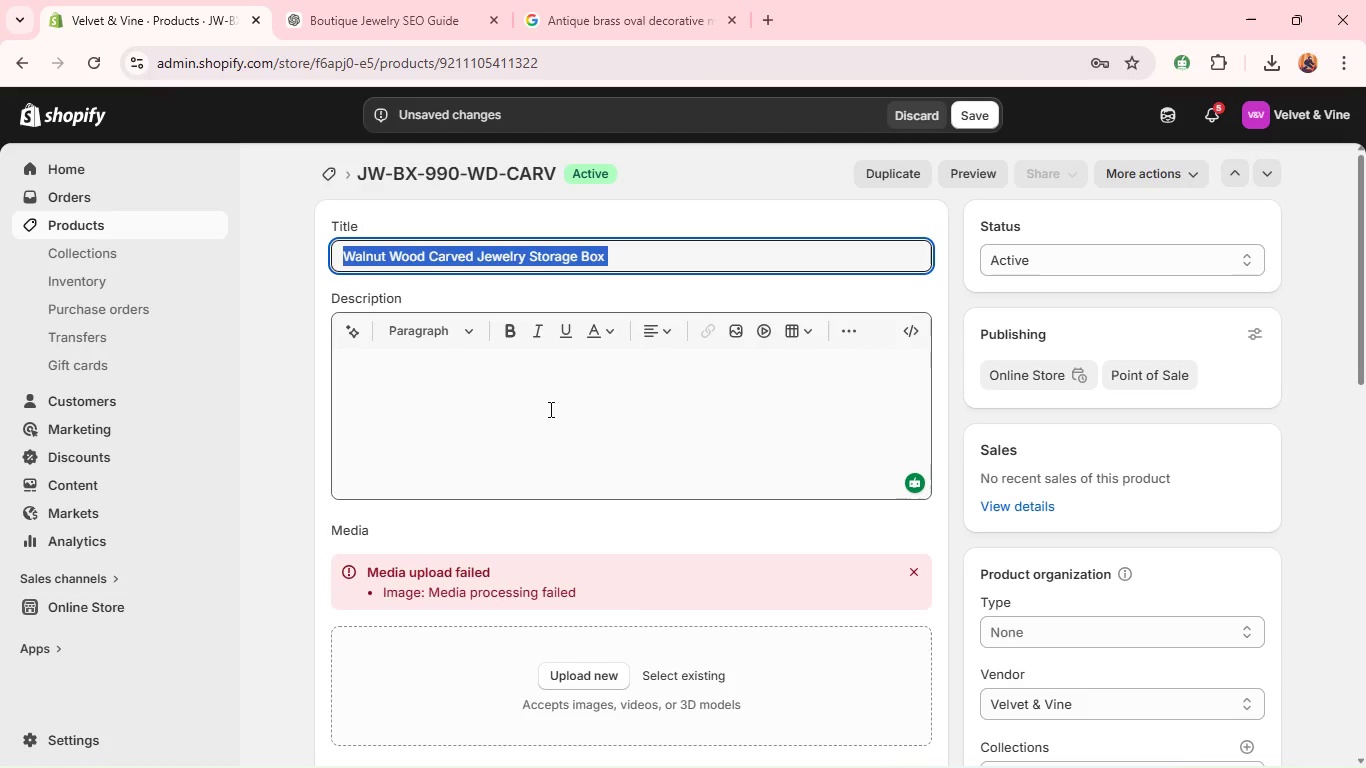 
type(ac)
 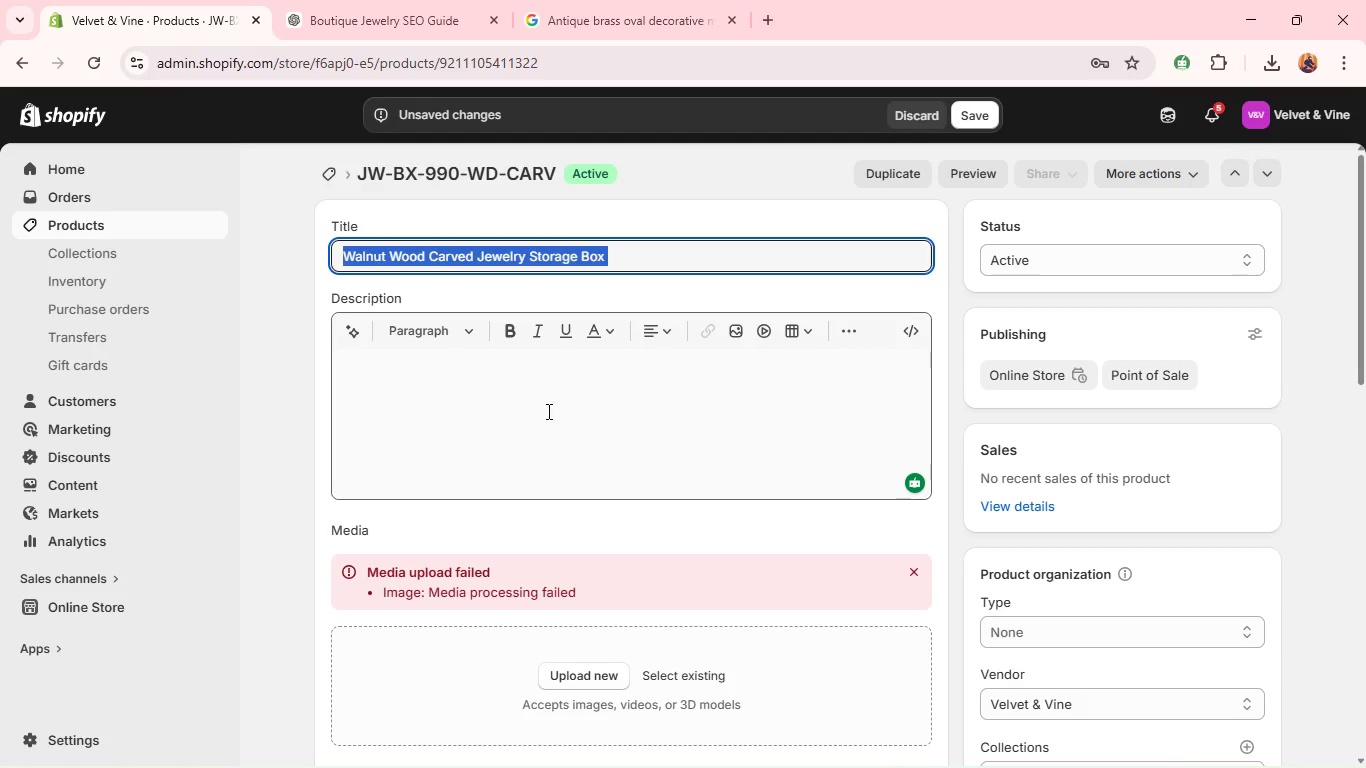 
left_click([547, 411])
 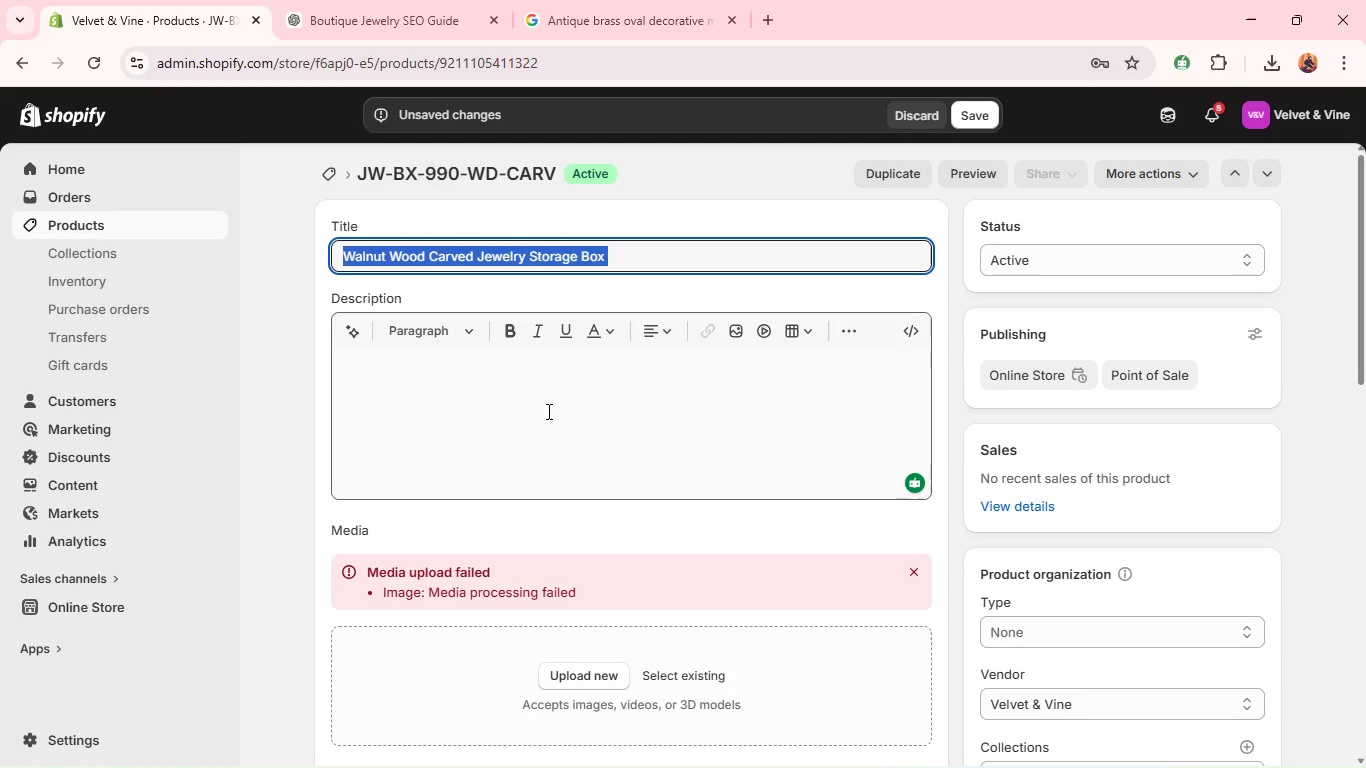 
key(Control+V)
 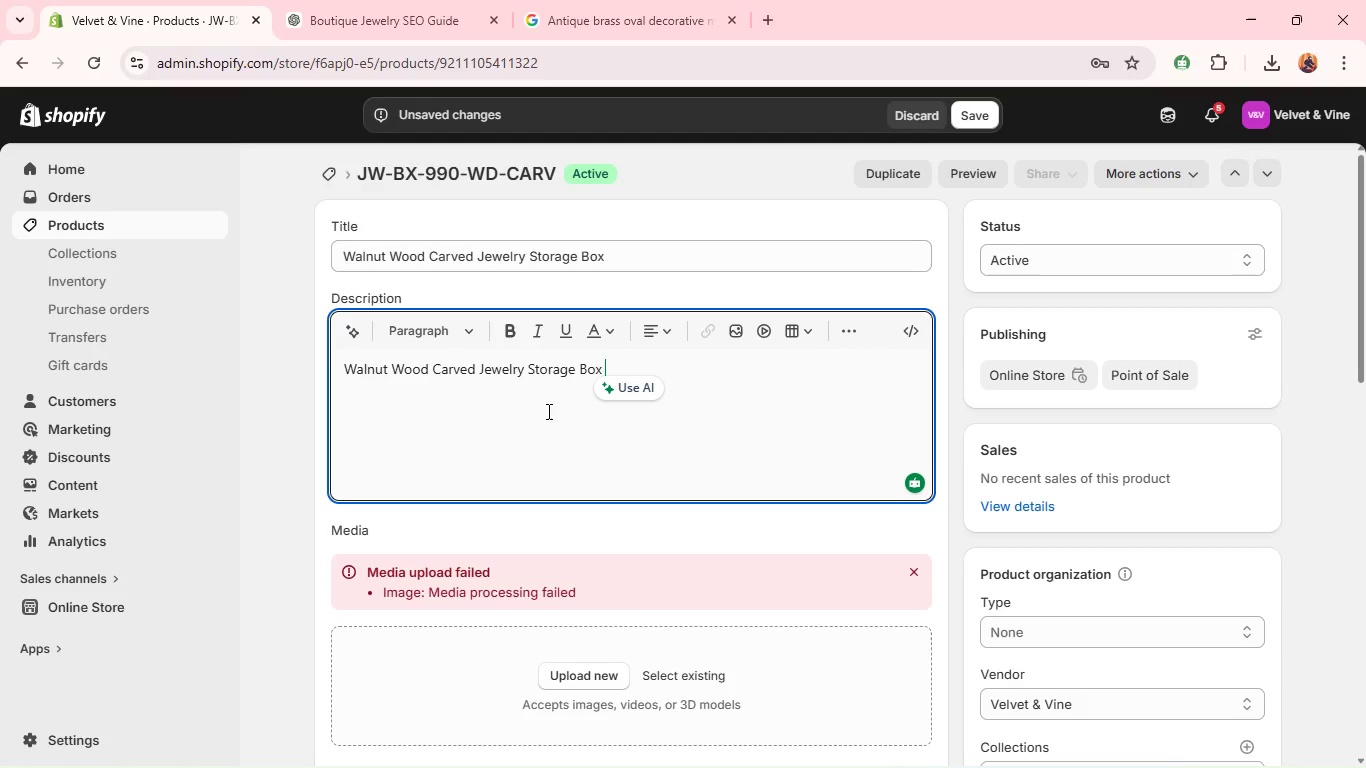 
wait(7.19)
 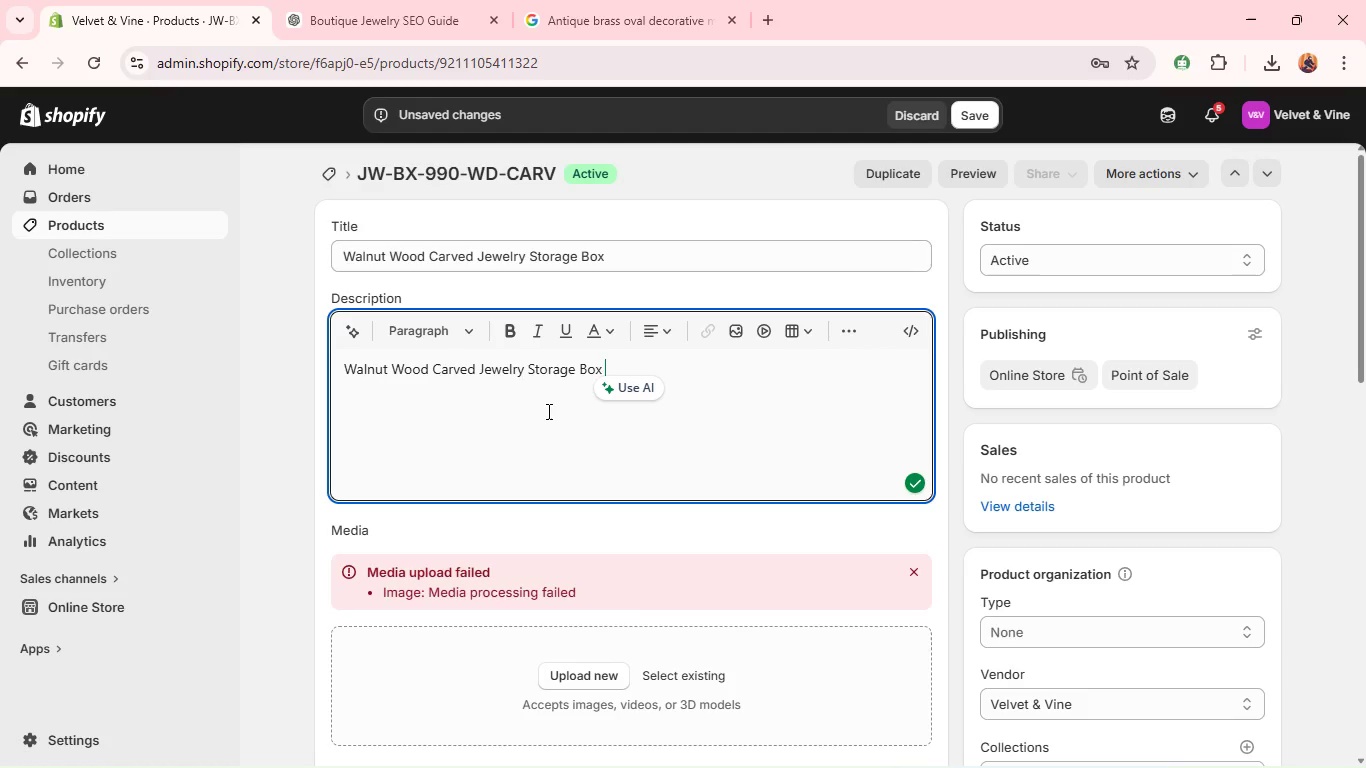 
hold_key(key=ControlLeft, duration=0.5)
 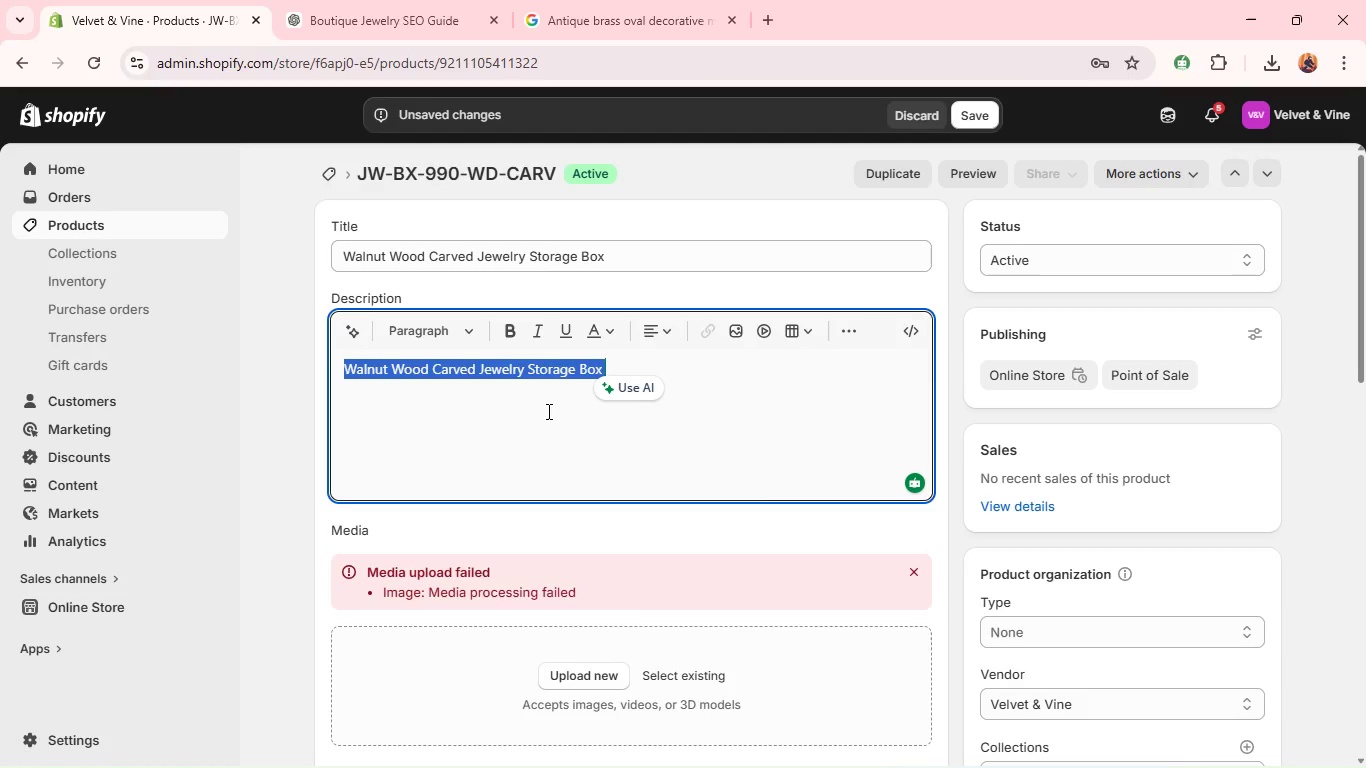 
key(A)
 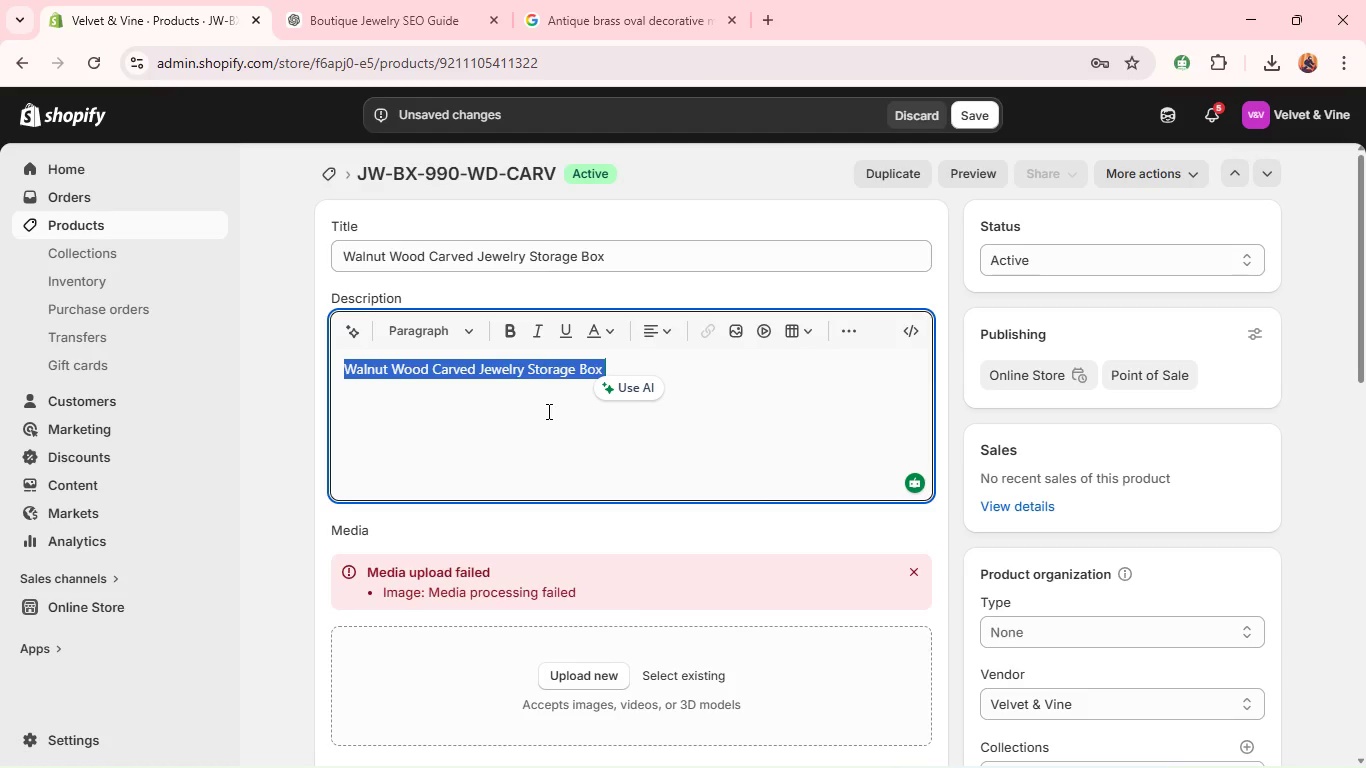 
wait(5.39)
 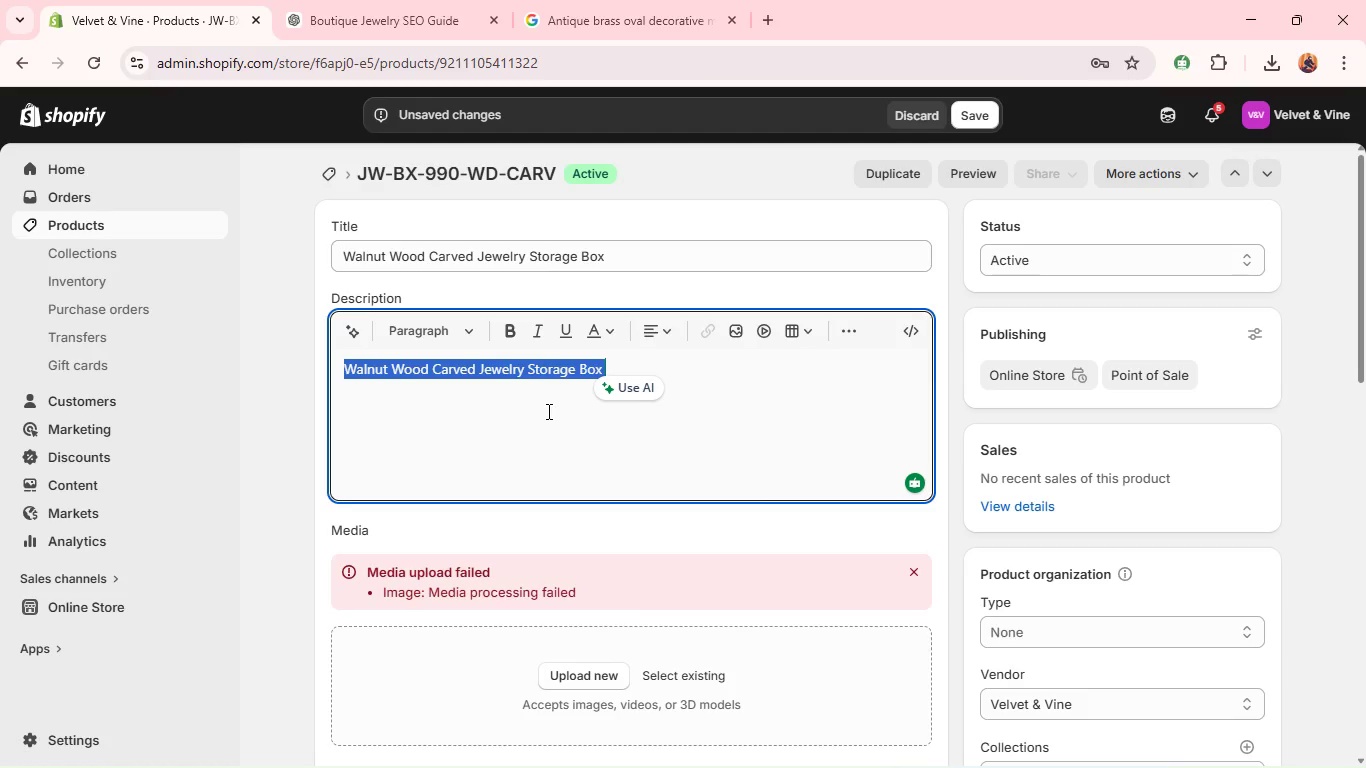 
hold_key(key=ShiftLeft, duration=0.67)
 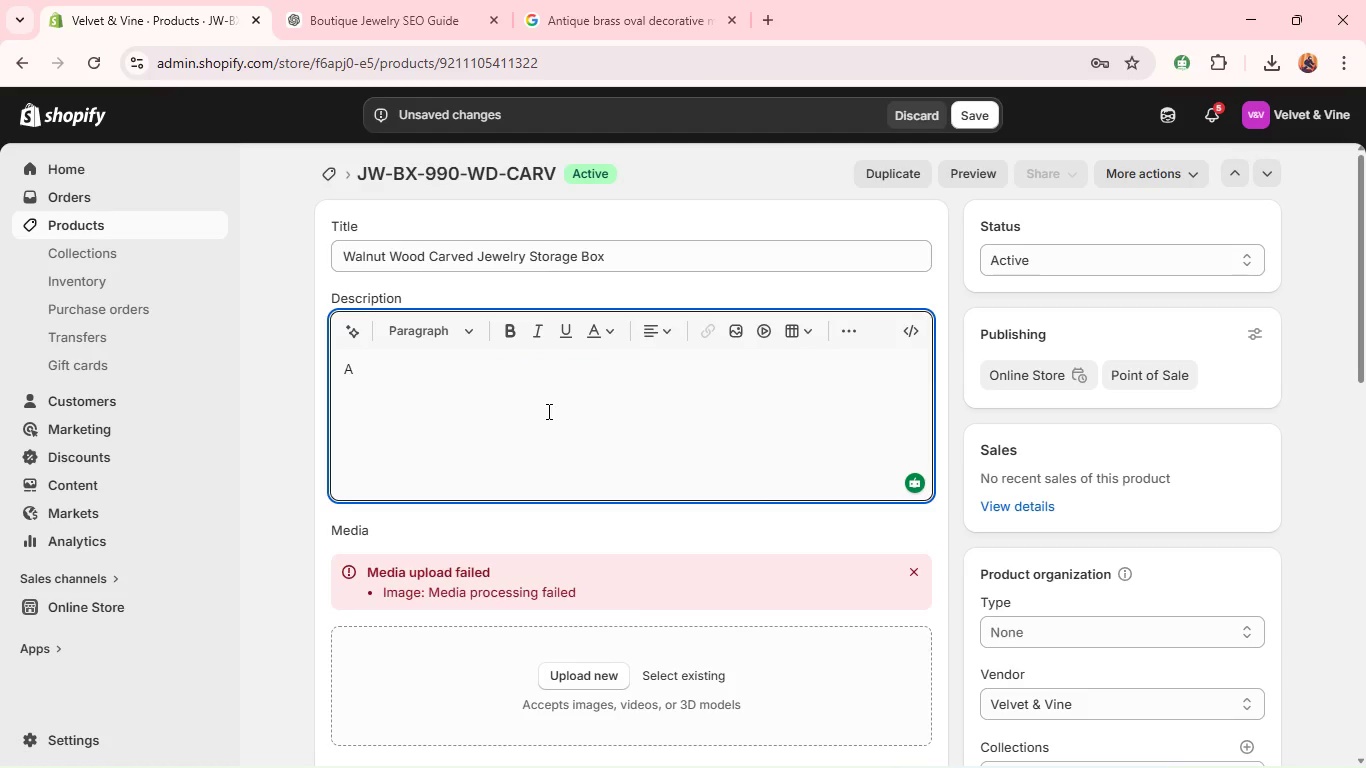 
type(a handcrafted walnut wood stirage box designed for elegant jewl)
key(Backspace)
type(elry)
 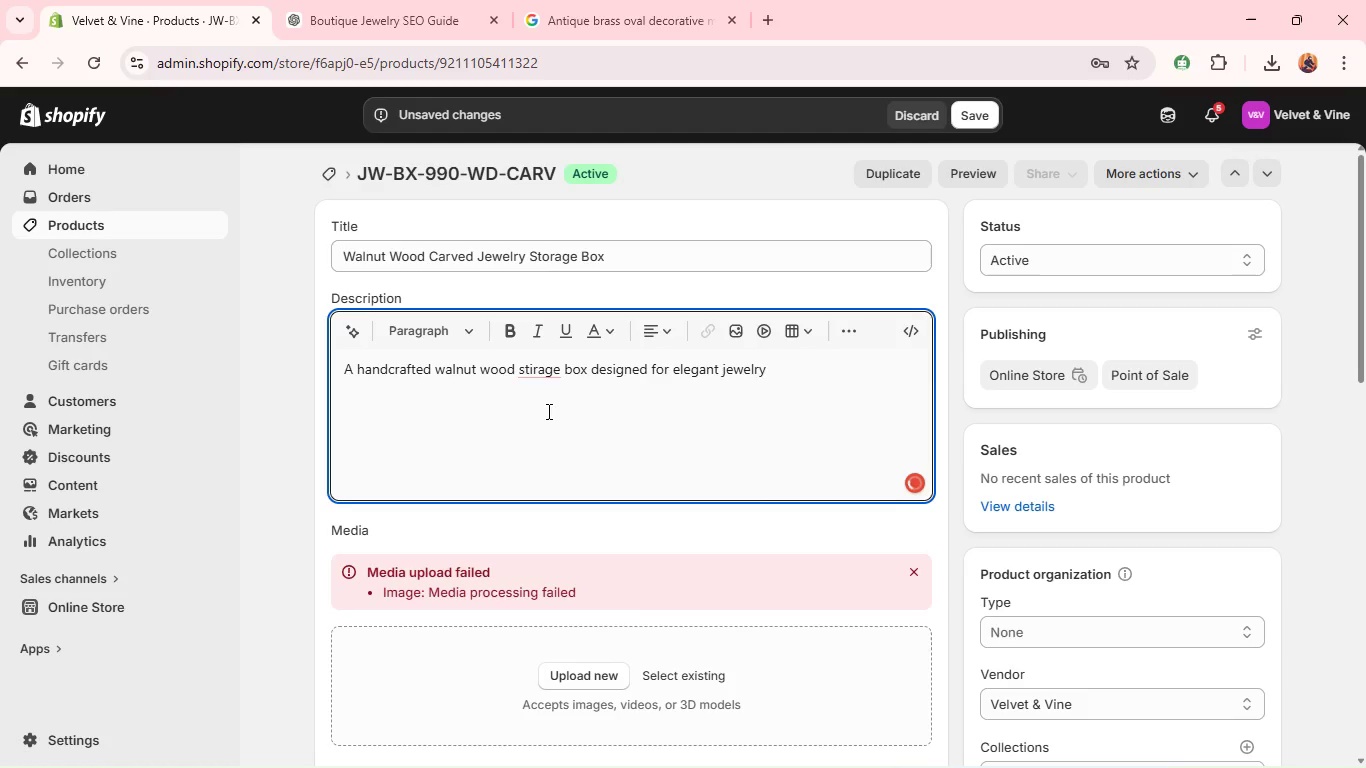 
type( organization and timeless appeal. Featuring finely carved vintage detailing, it blends )
 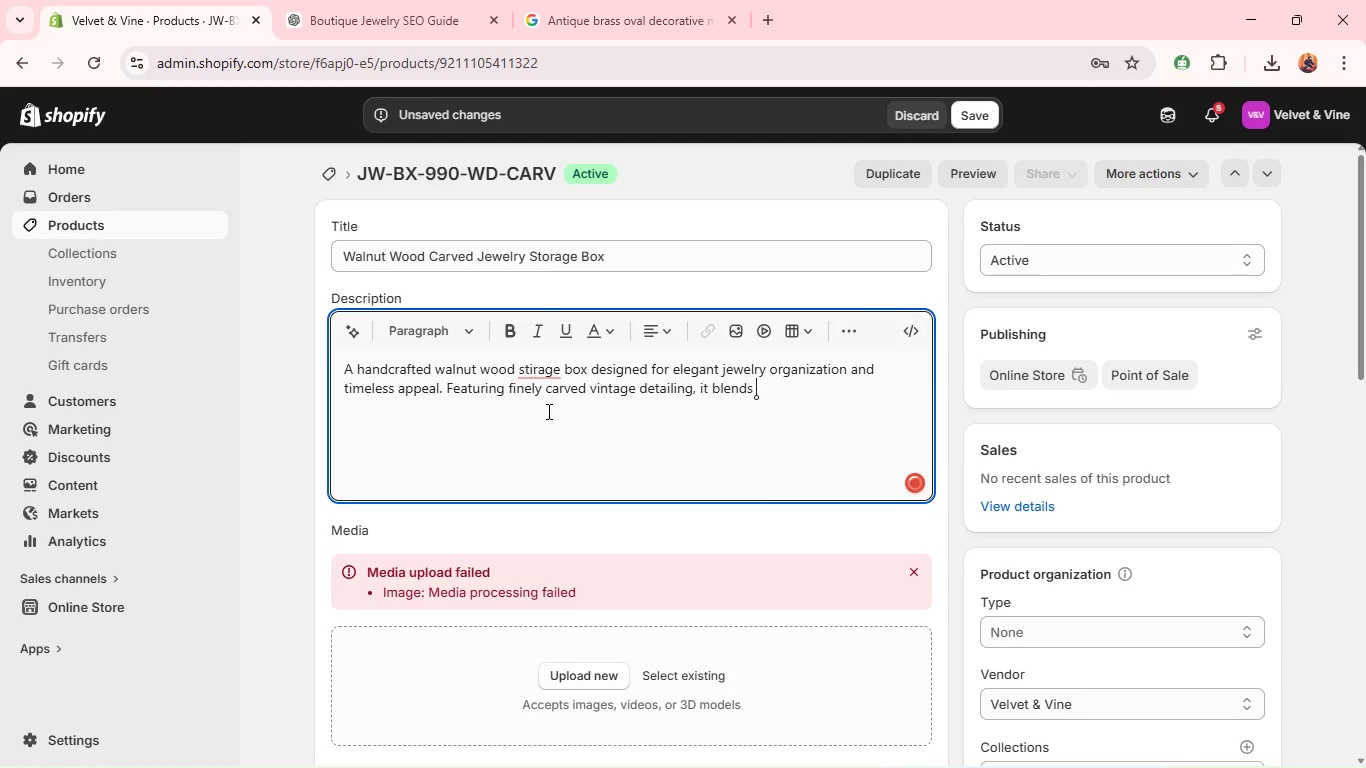 
wait(8.53)
 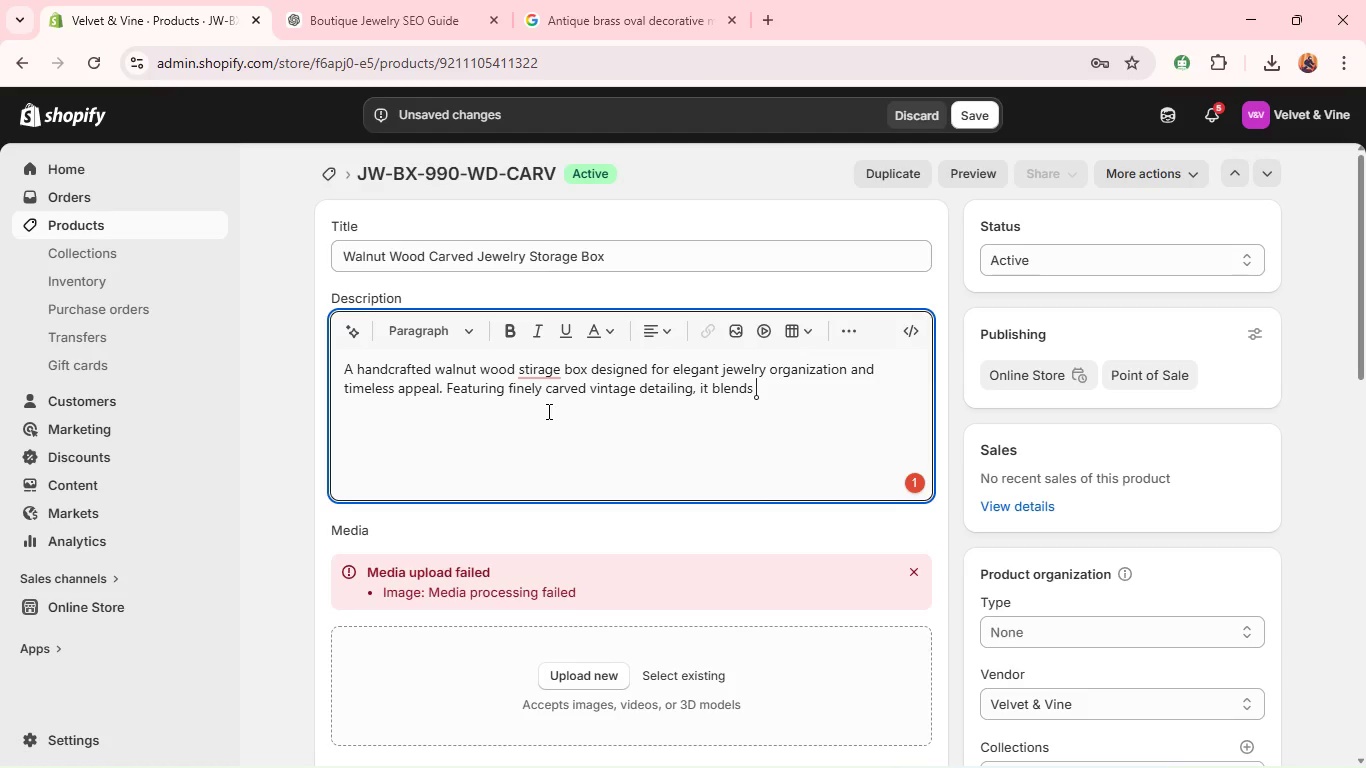 
type(functionality with decorative charm. the rich wood grain adds warmth and sophistication, making it pr)
key(Backspace)
type(erfect for sto)
key(Backspace)
key(Backspace)
key(Backspace)
 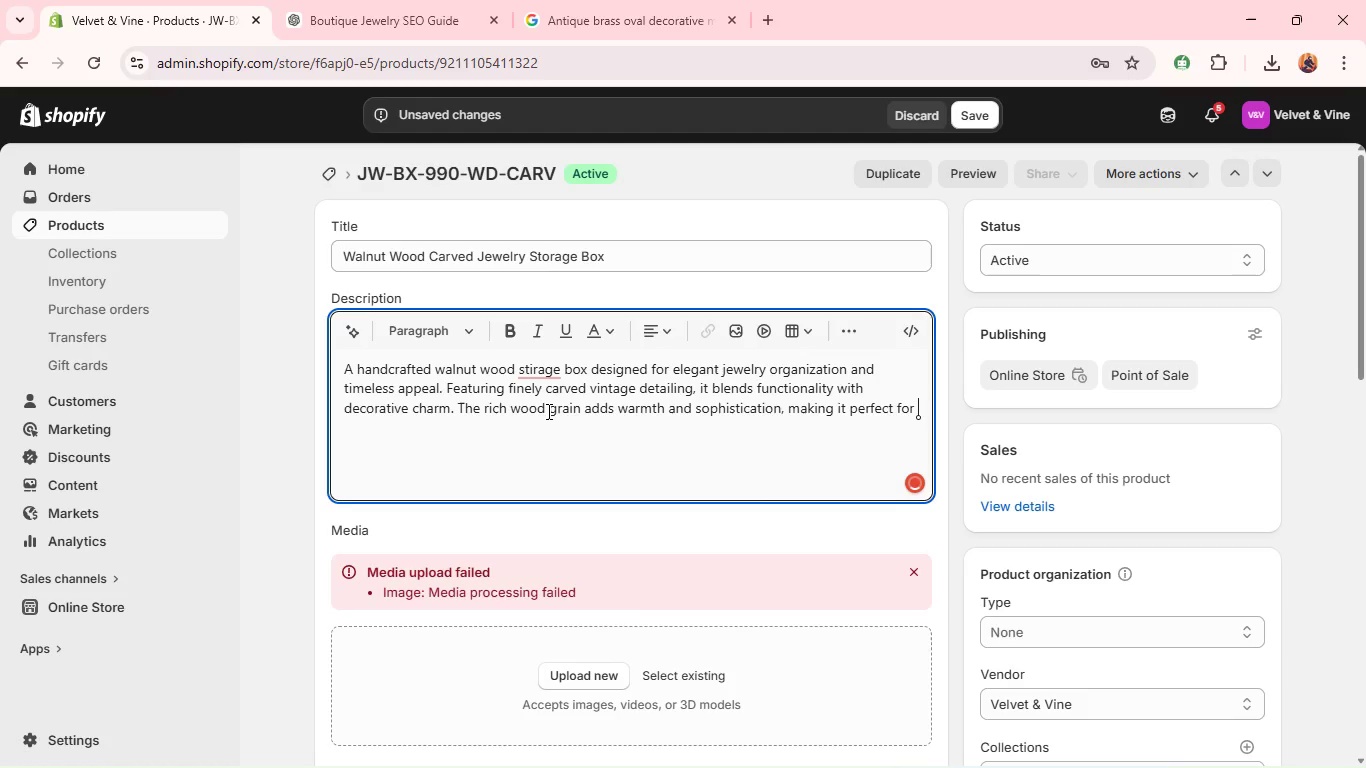 
wait(9.0)
 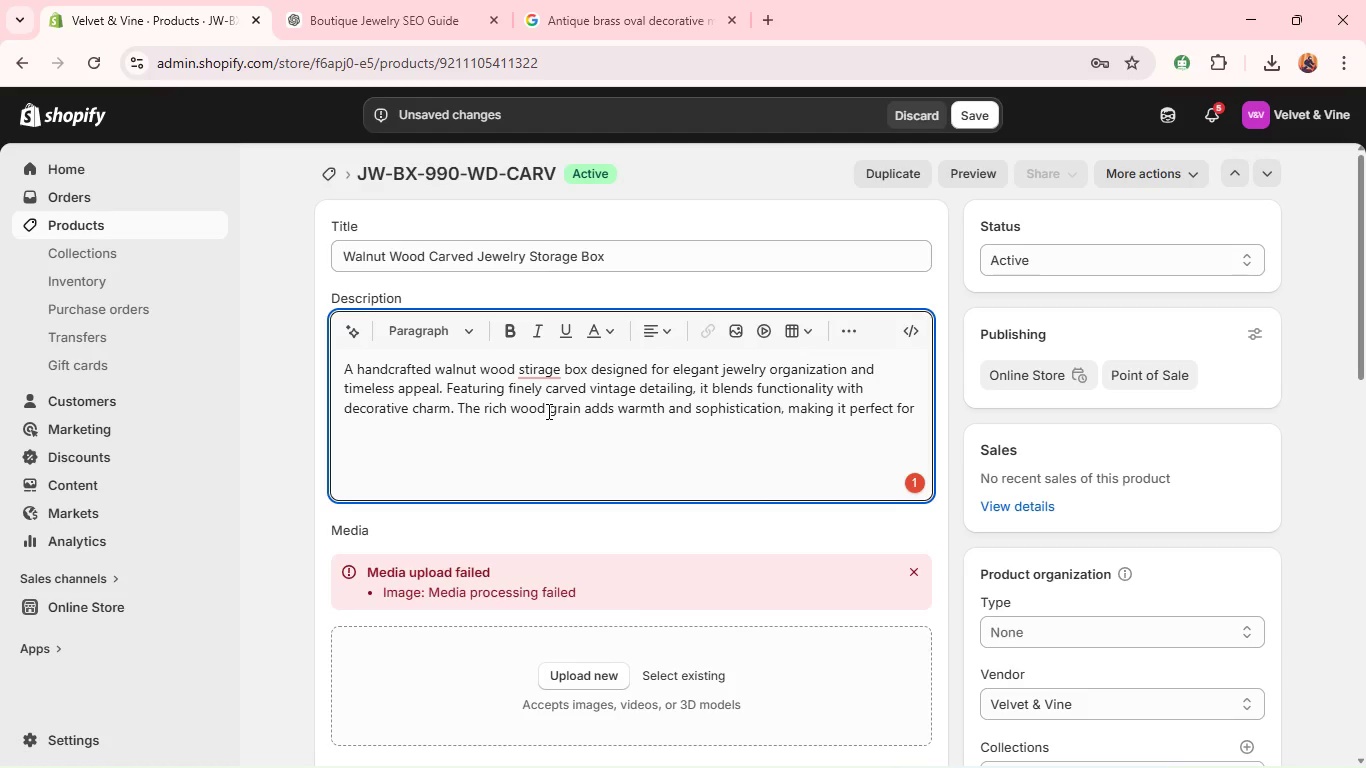 
type(storing treasured p)
 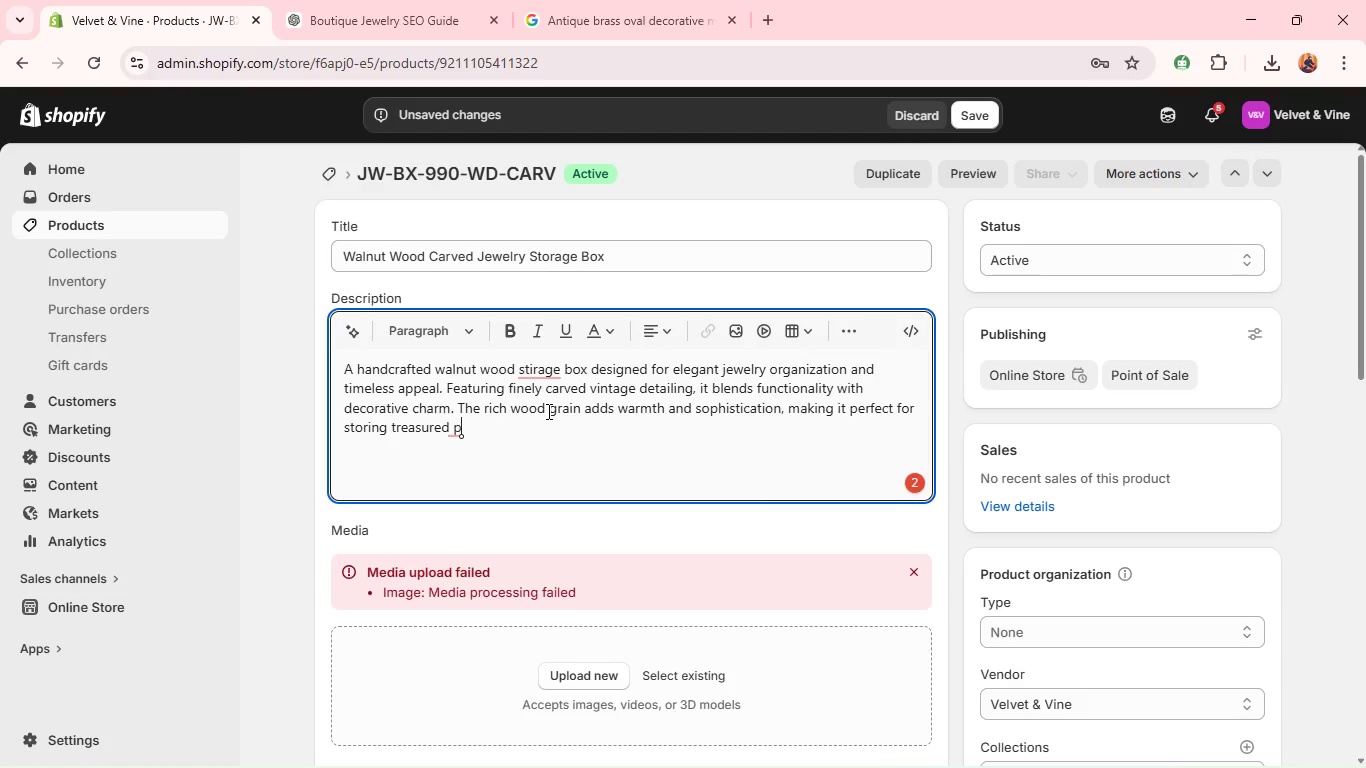 
wait(8.84)
 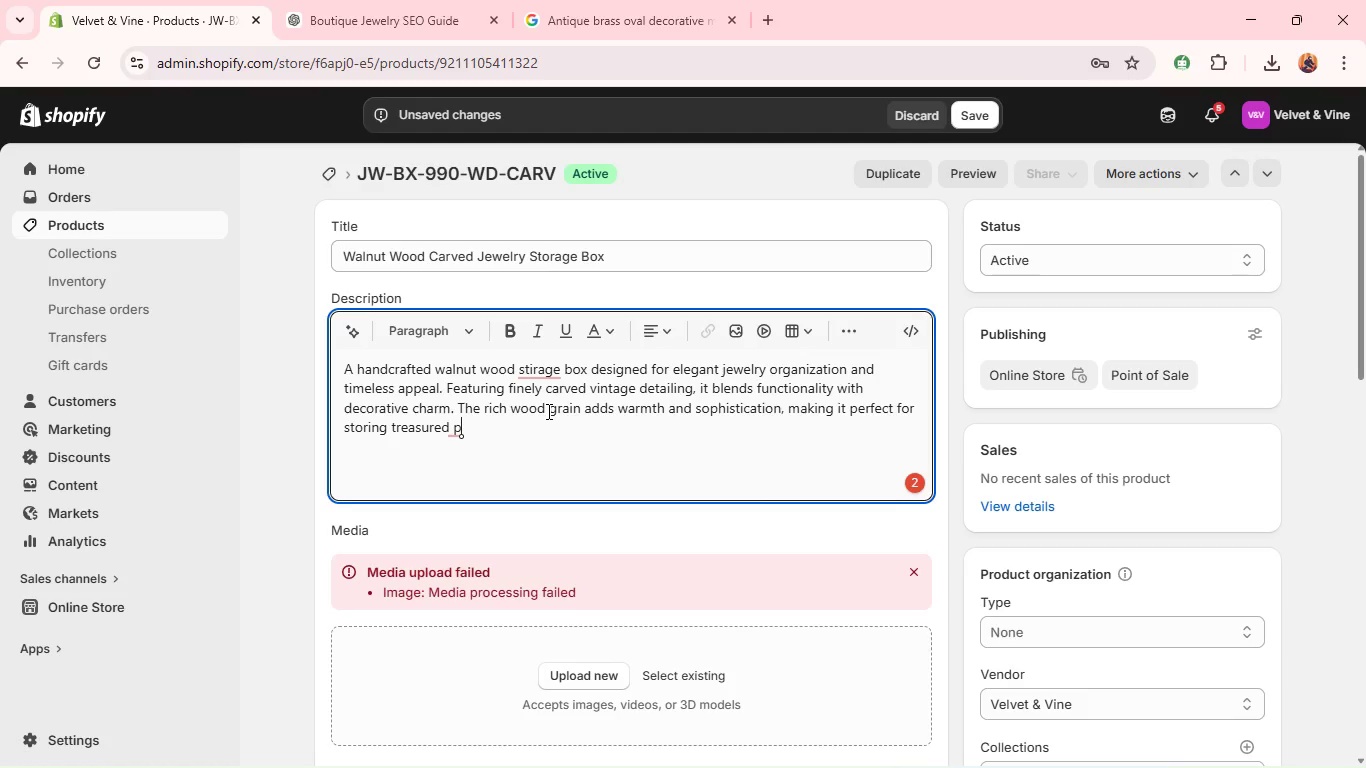 
left_click([539, 370])
 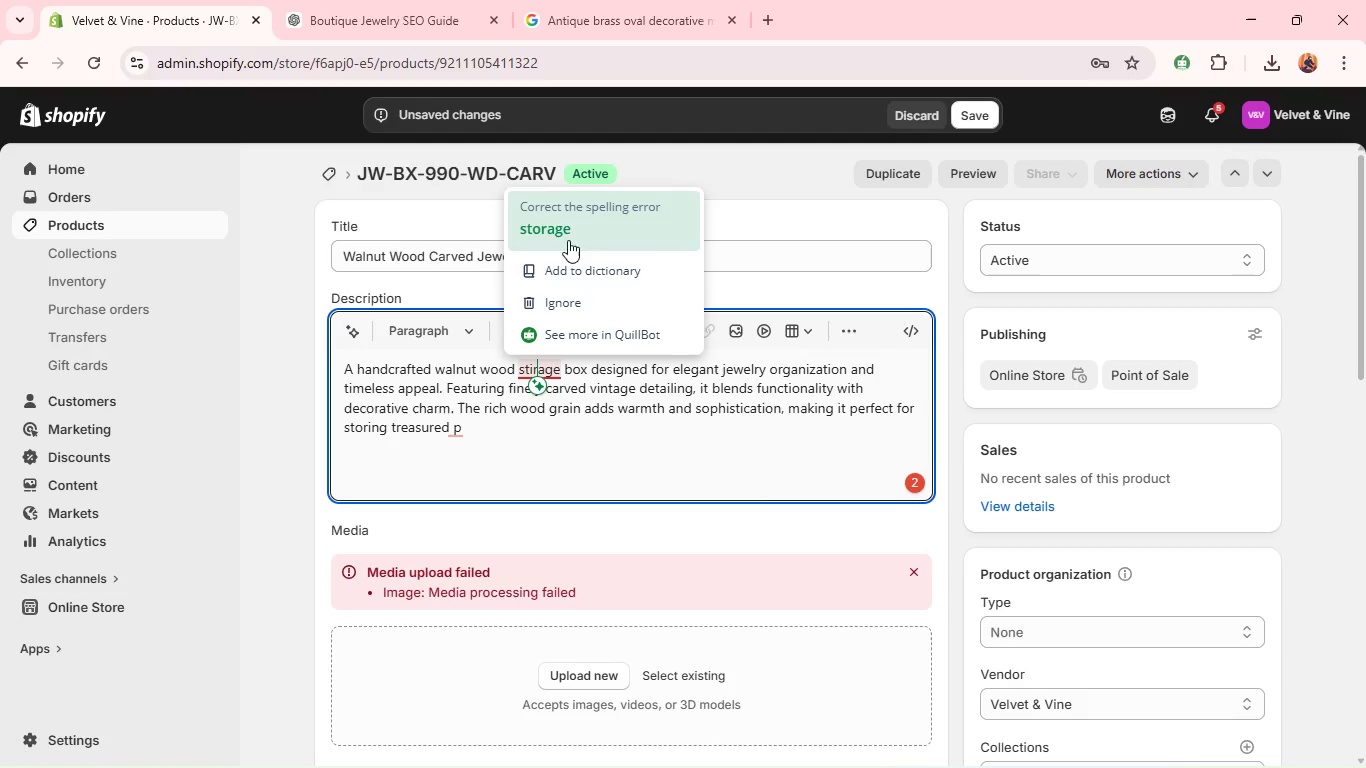 
left_click([575, 225])
 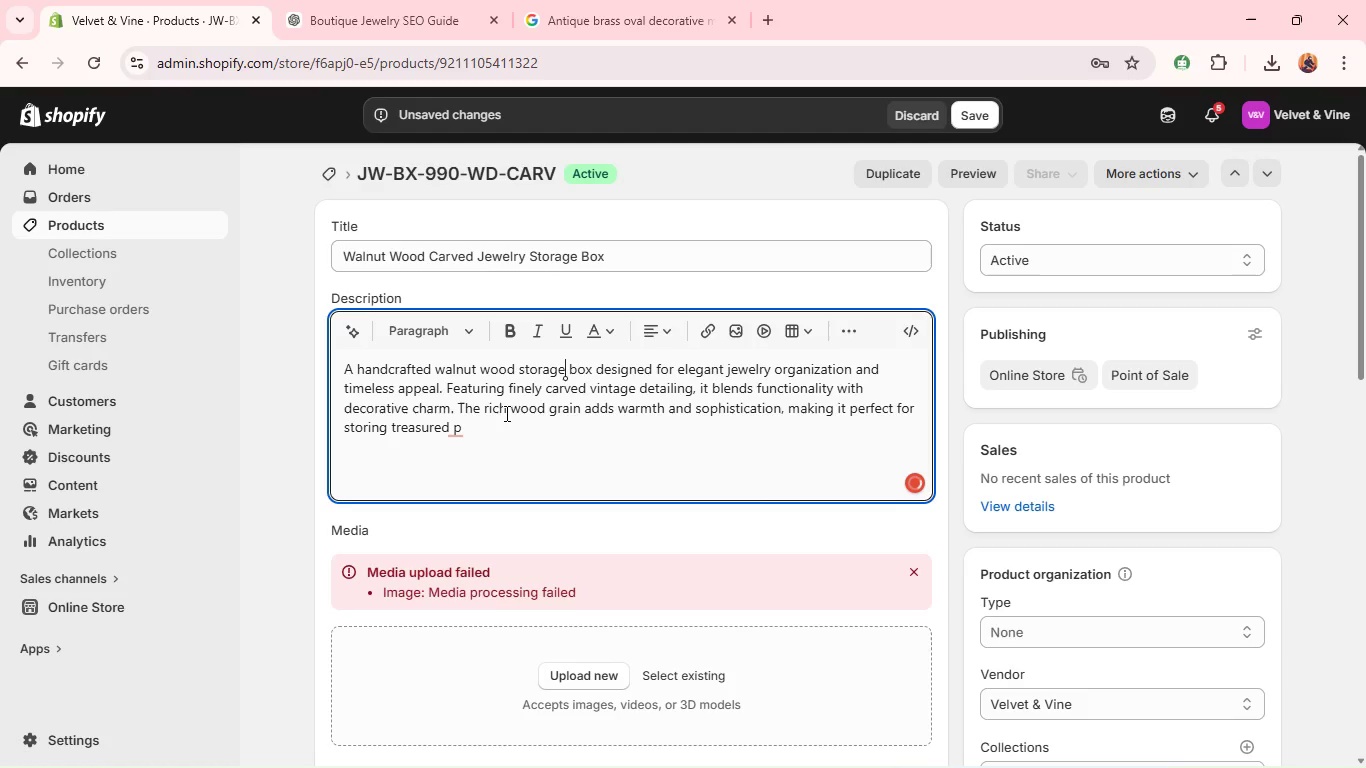 
left_click([501, 431])
 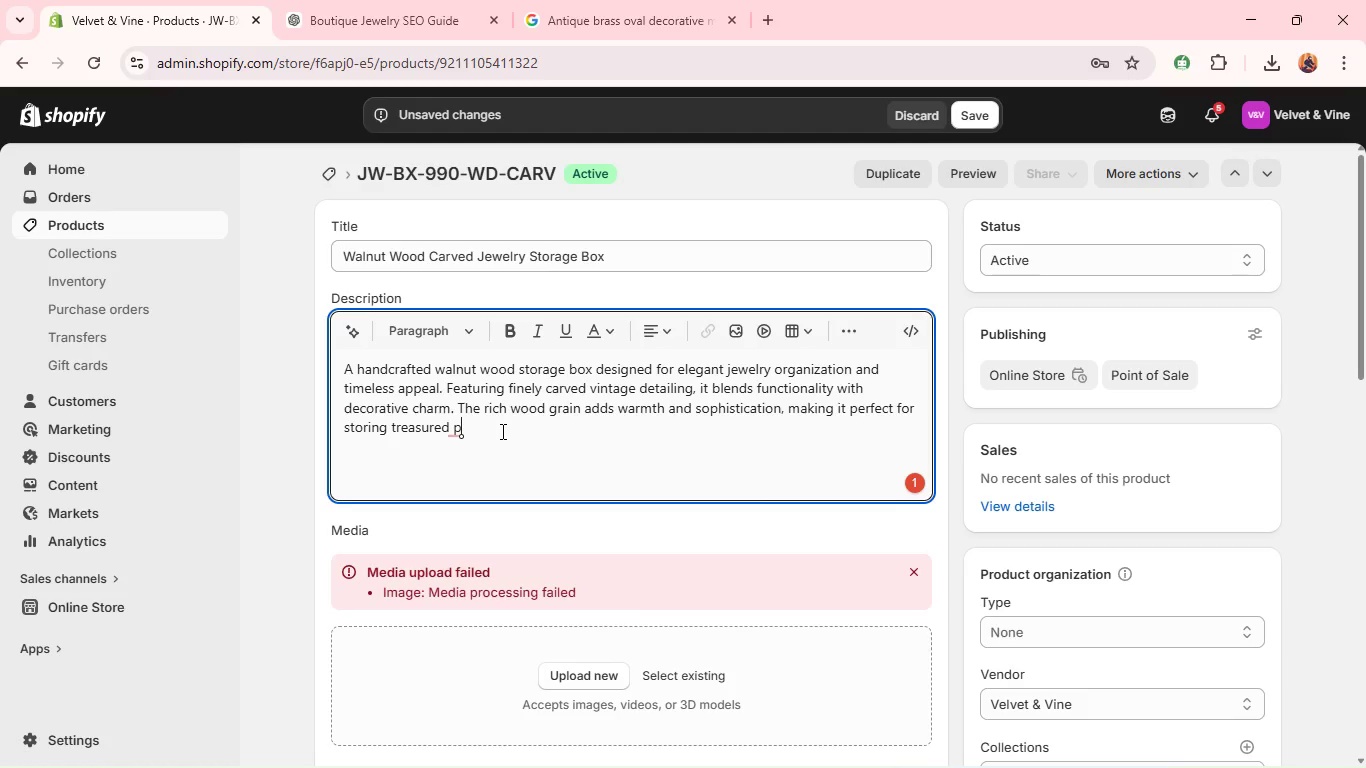 
wait(12.0)
 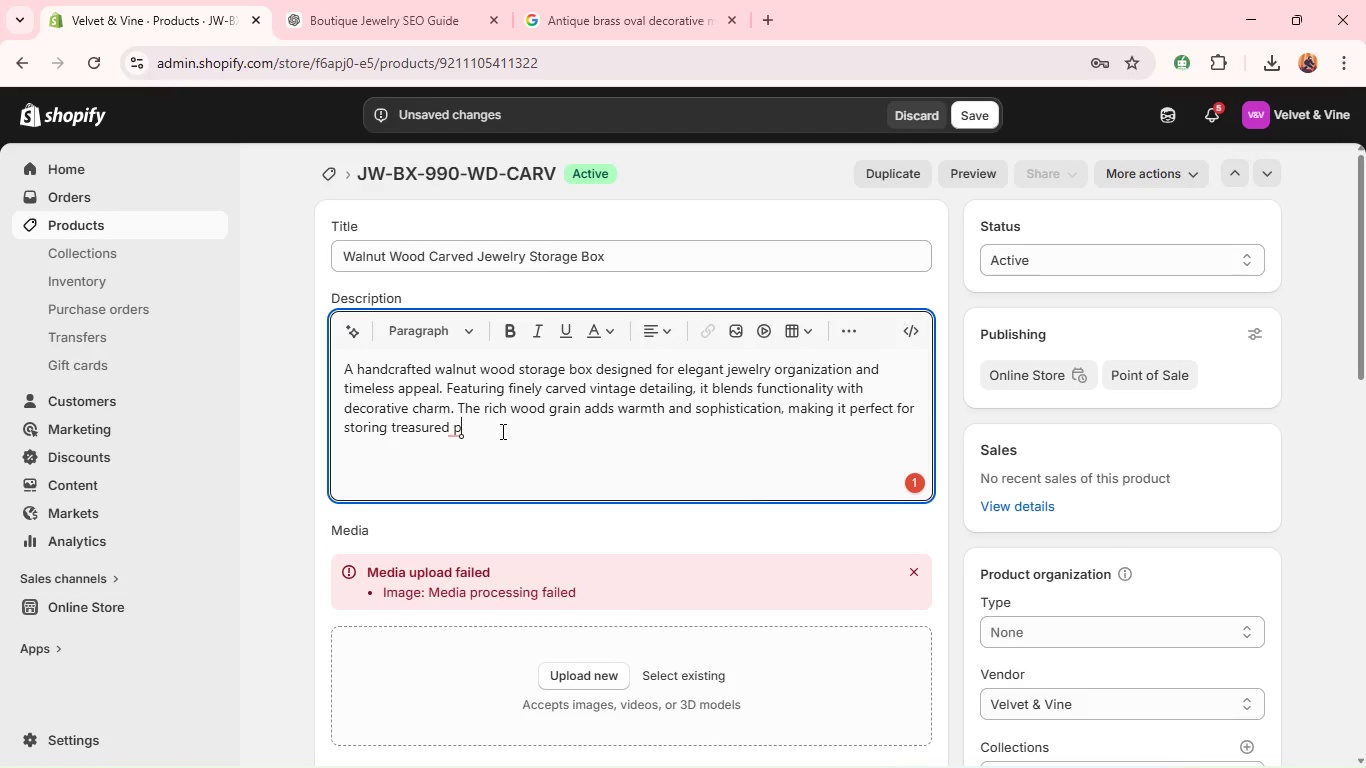 
type(ieces while enhancing any dresser, vanity )
key(Backspace)
type(, ot interior space with classic style.)
 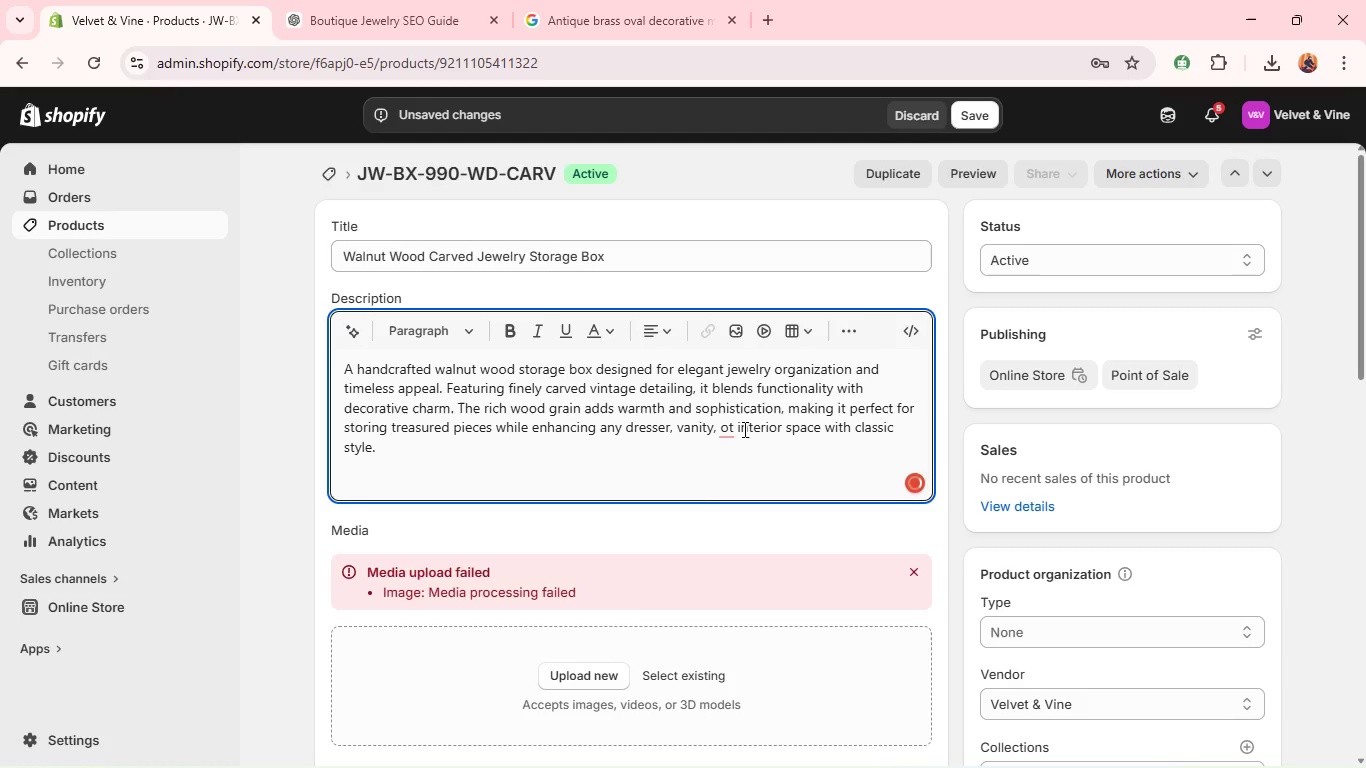 
left_click([731, 429])
 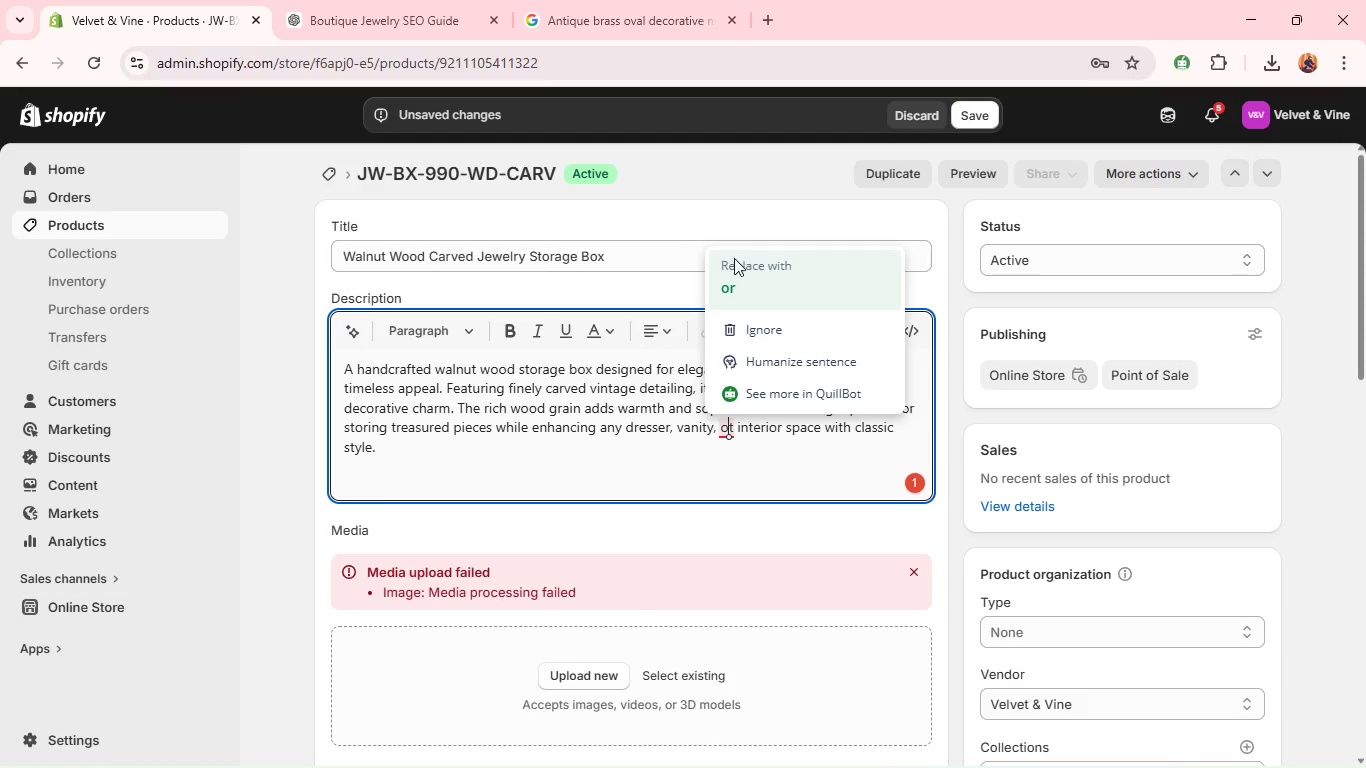 
left_click([730, 290])
 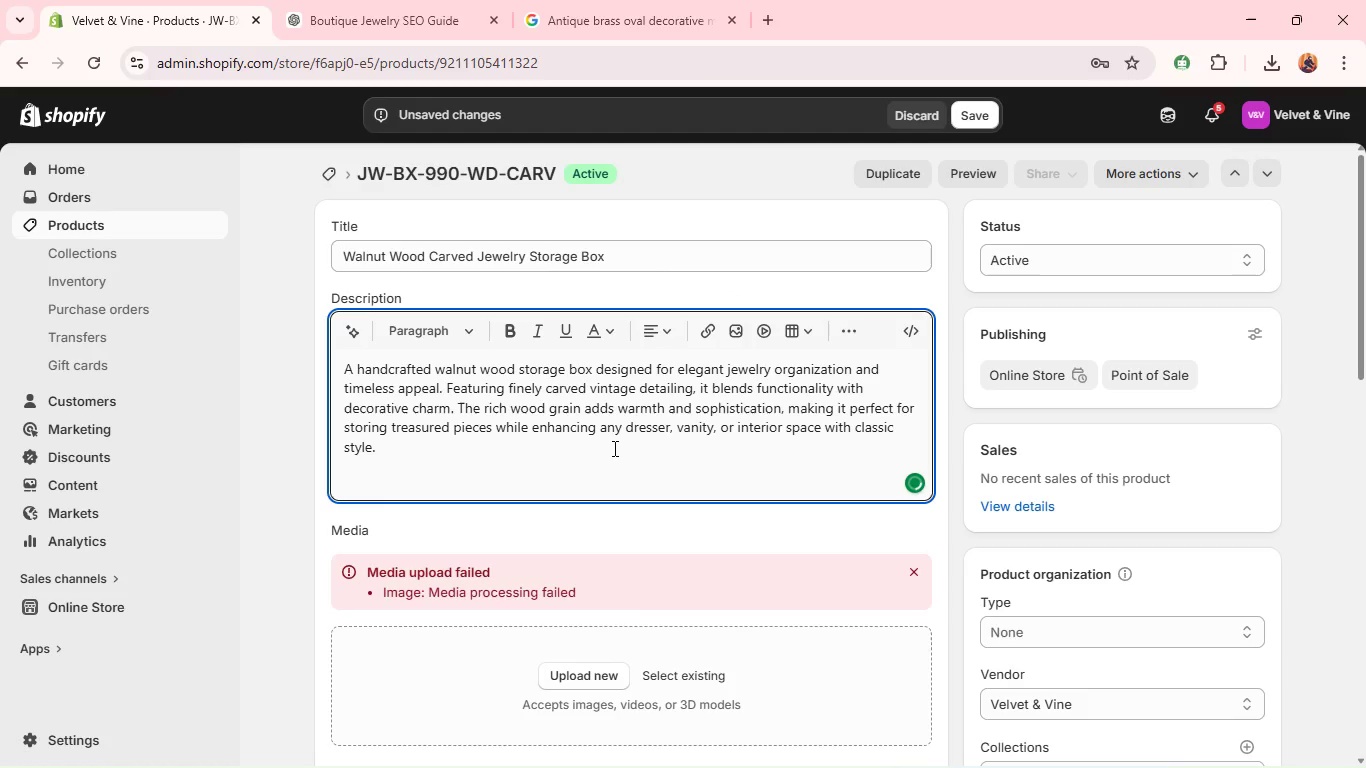 
left_click([610, 456])
 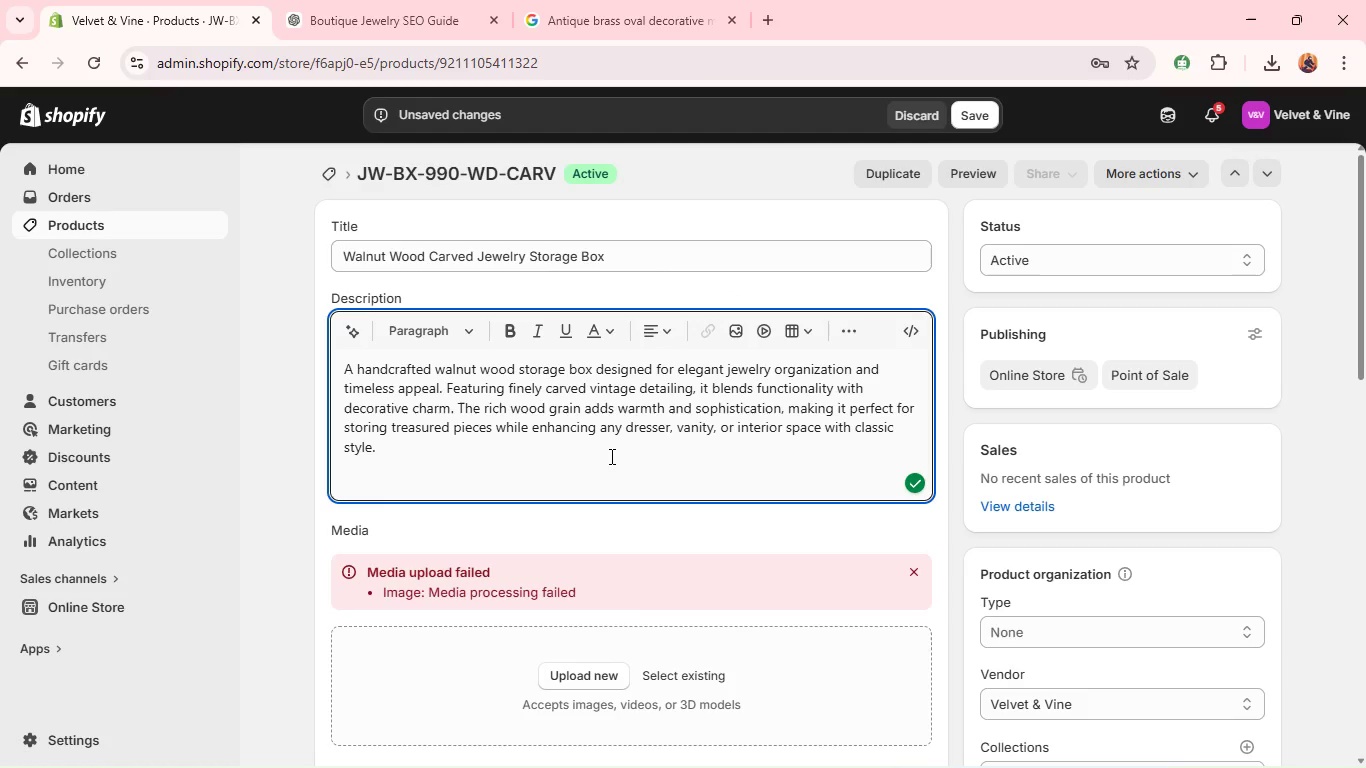 
key(Space)
 